 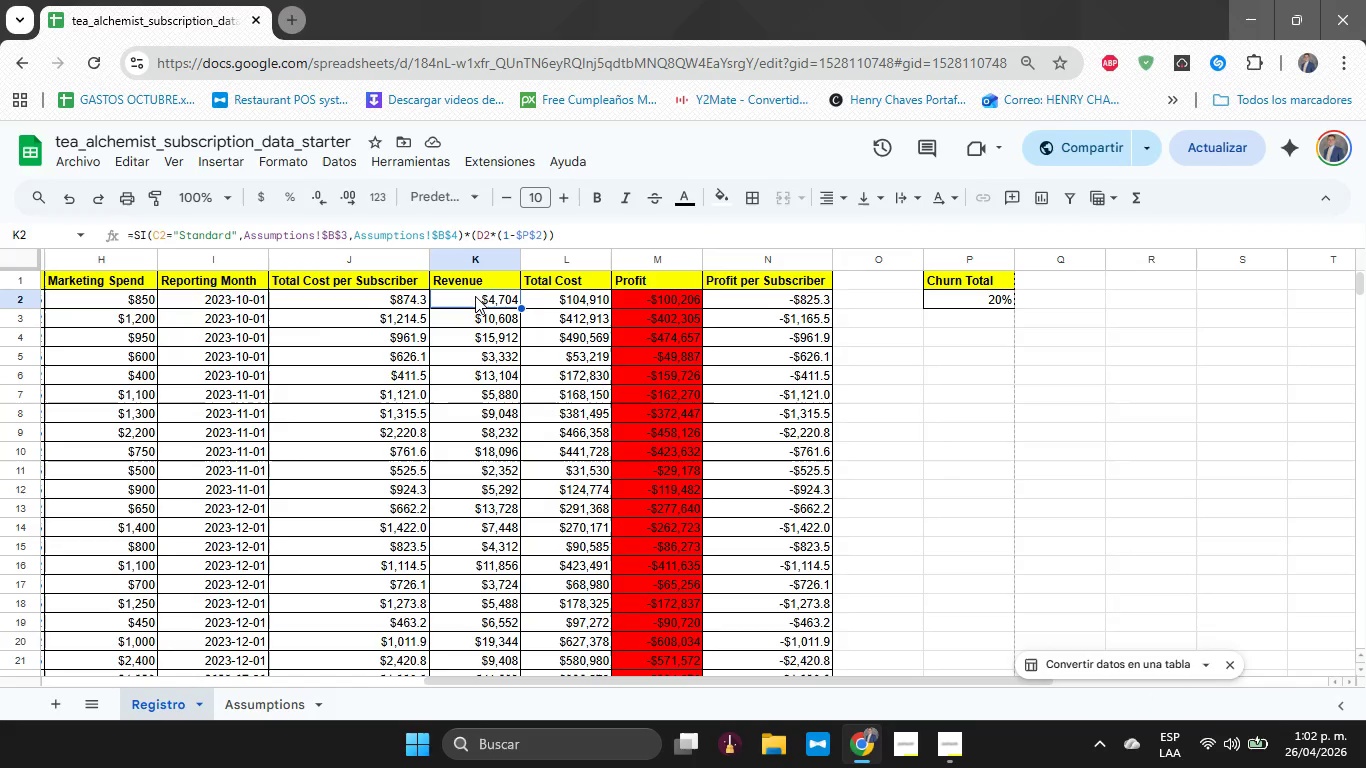 
left_click([533, 296])
 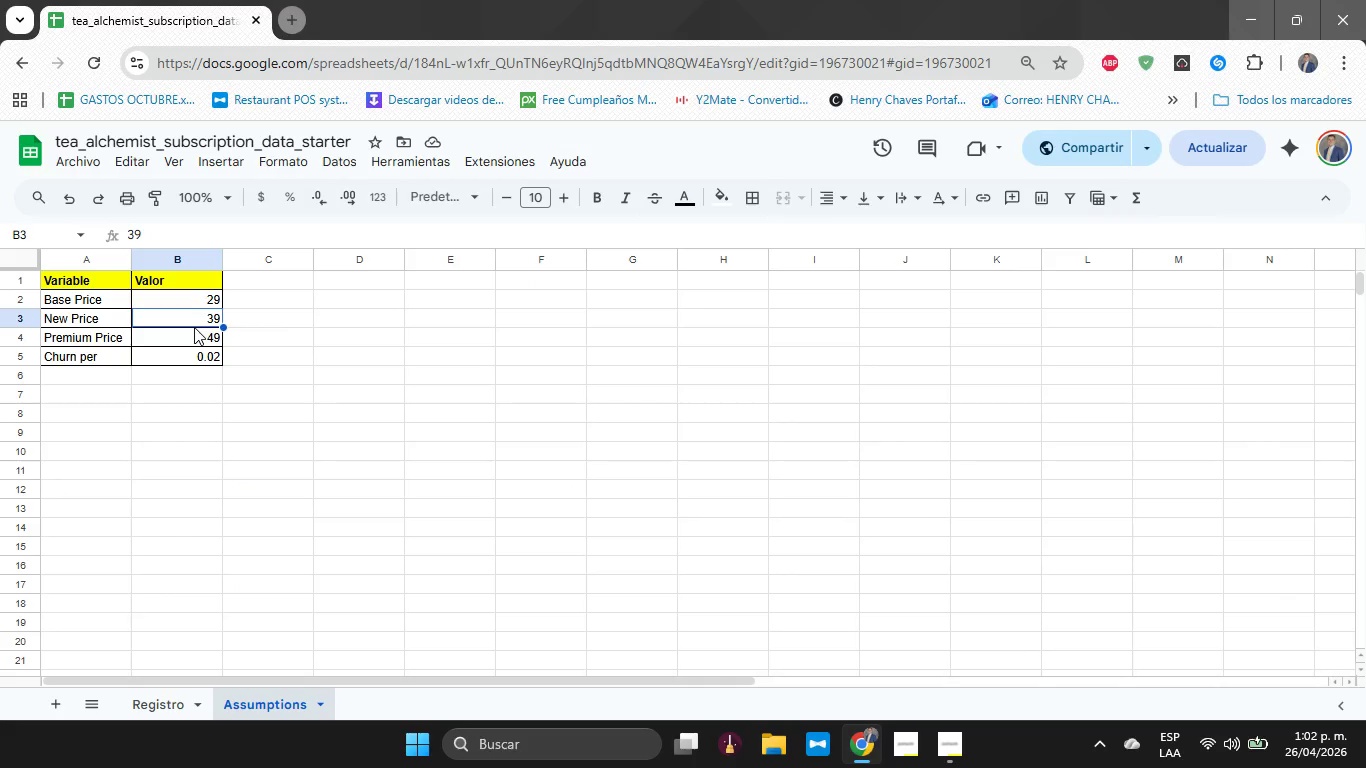 
wait(5.3)
 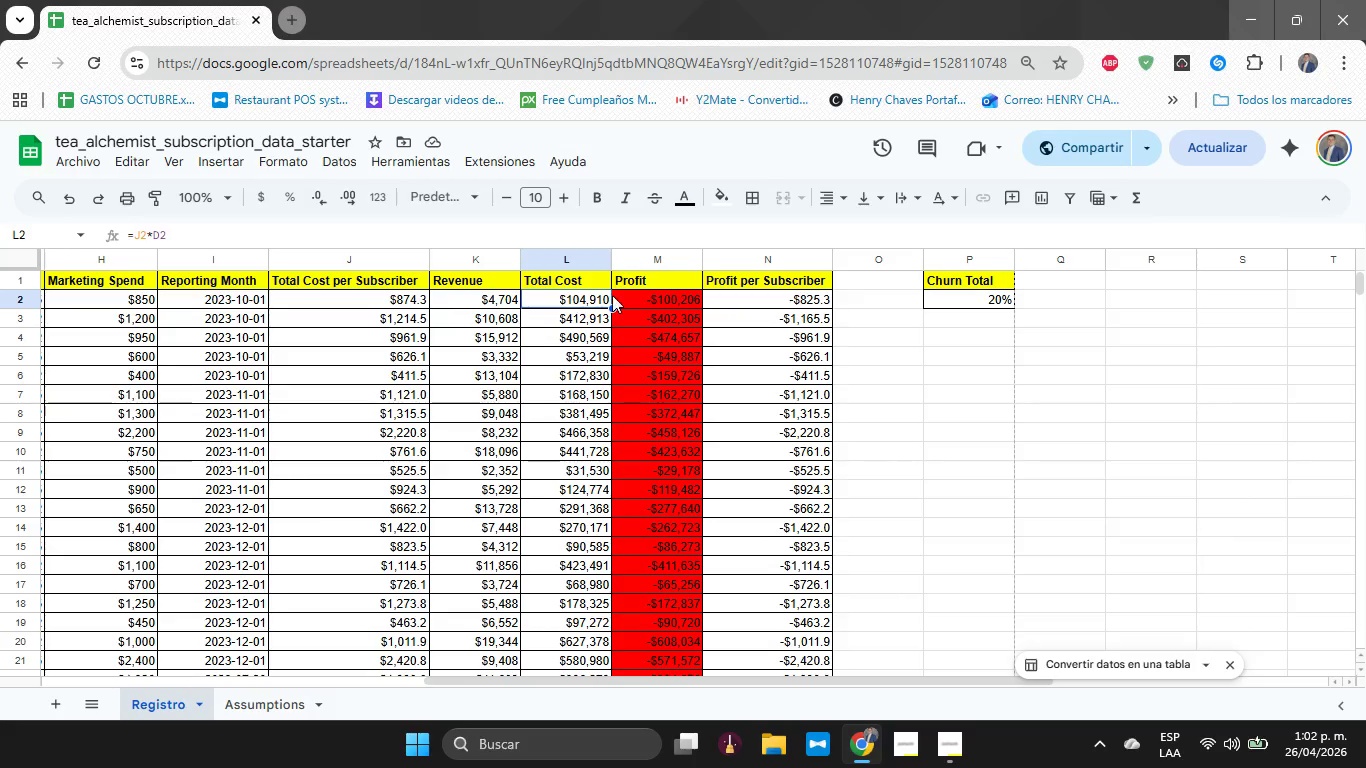 
type(1000)
 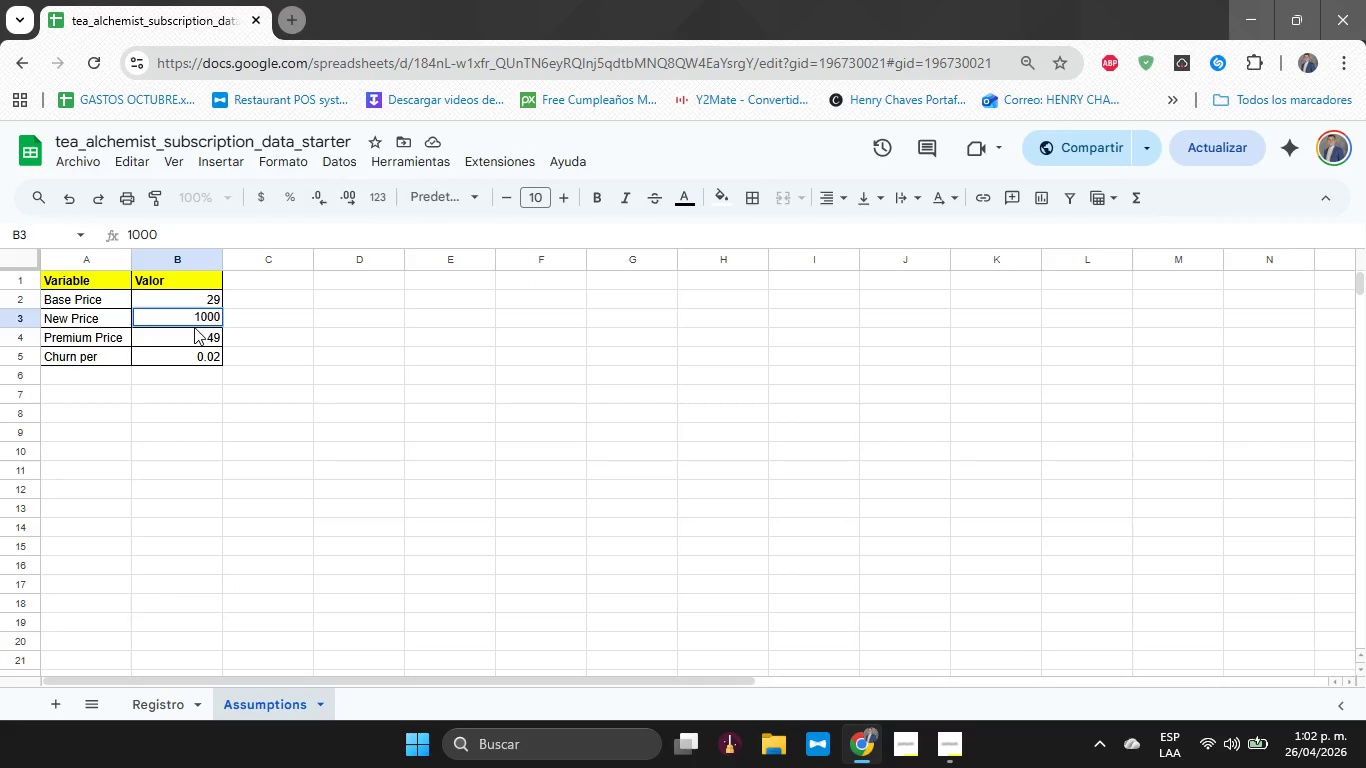 
key(Enter)
 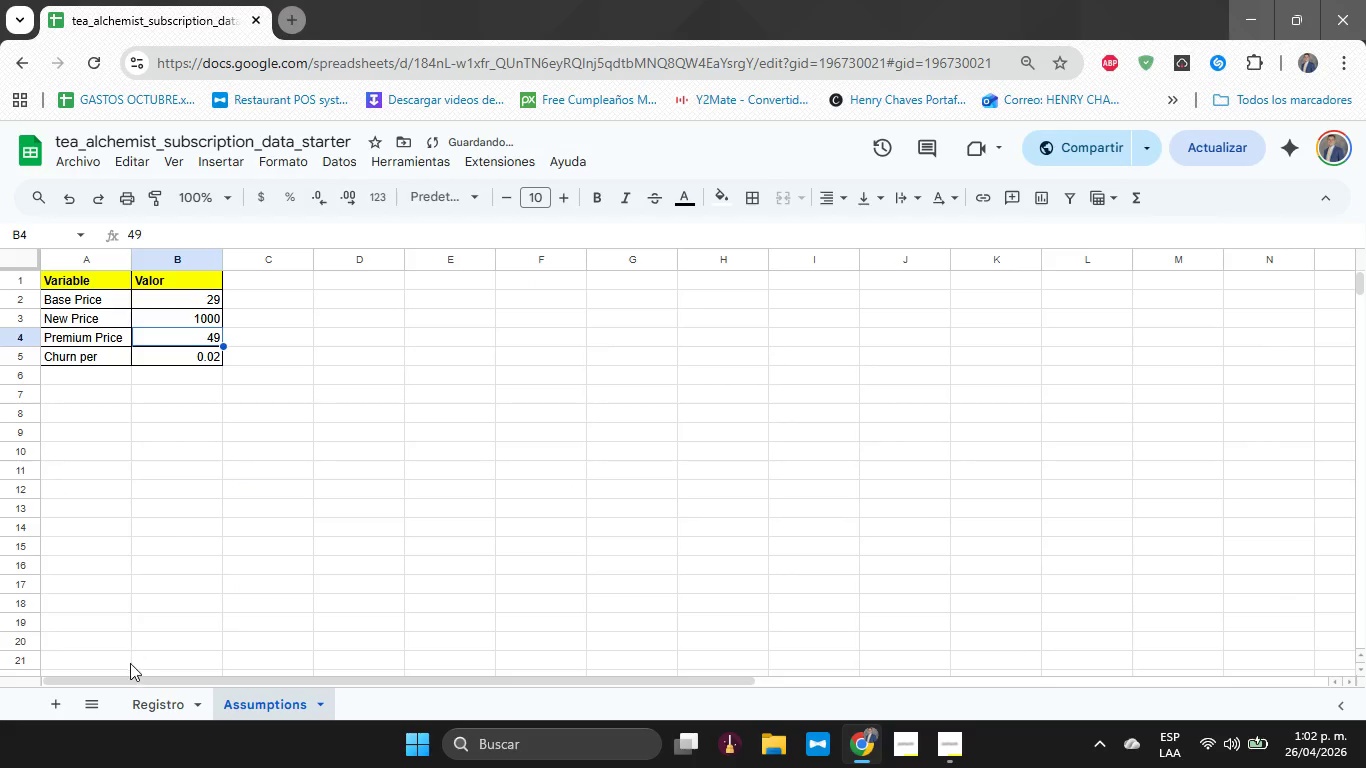 
left_click([138, 696])
 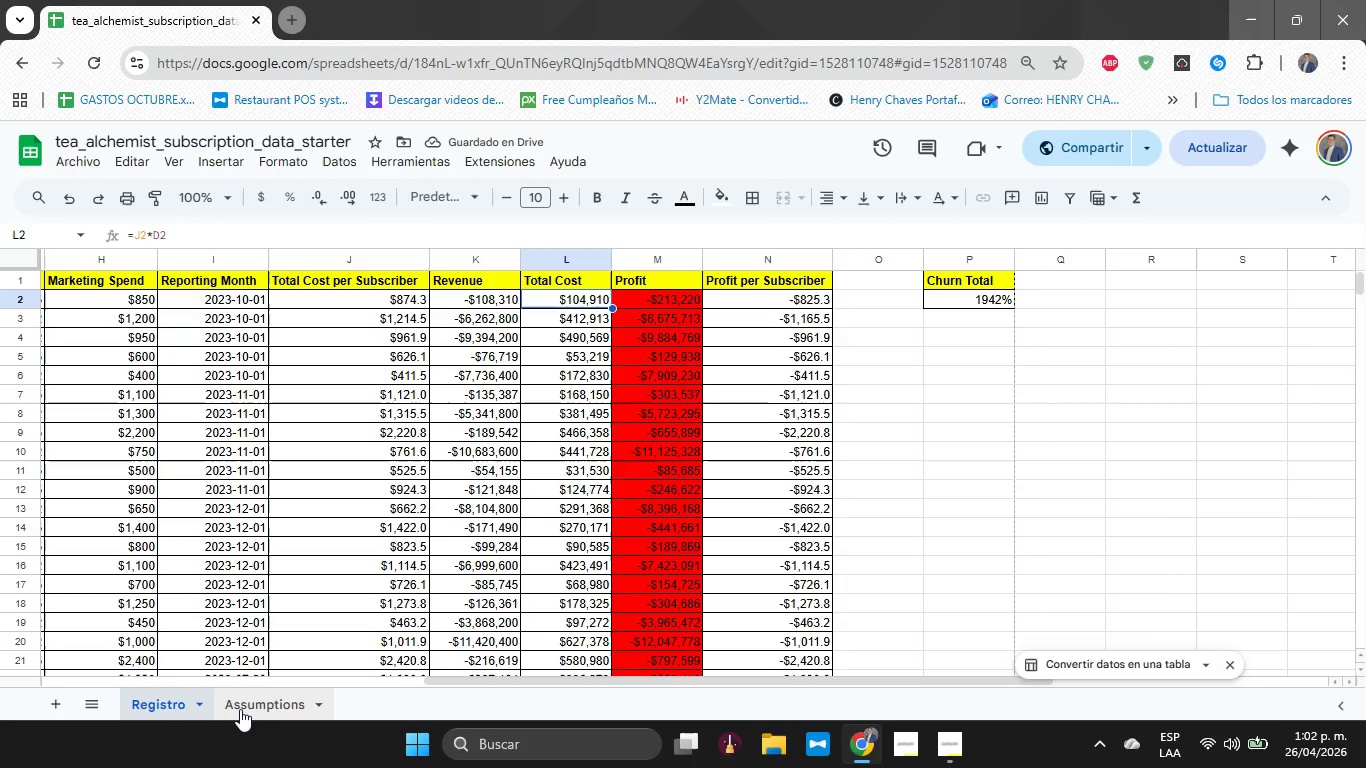 
left_click([240, 709])
 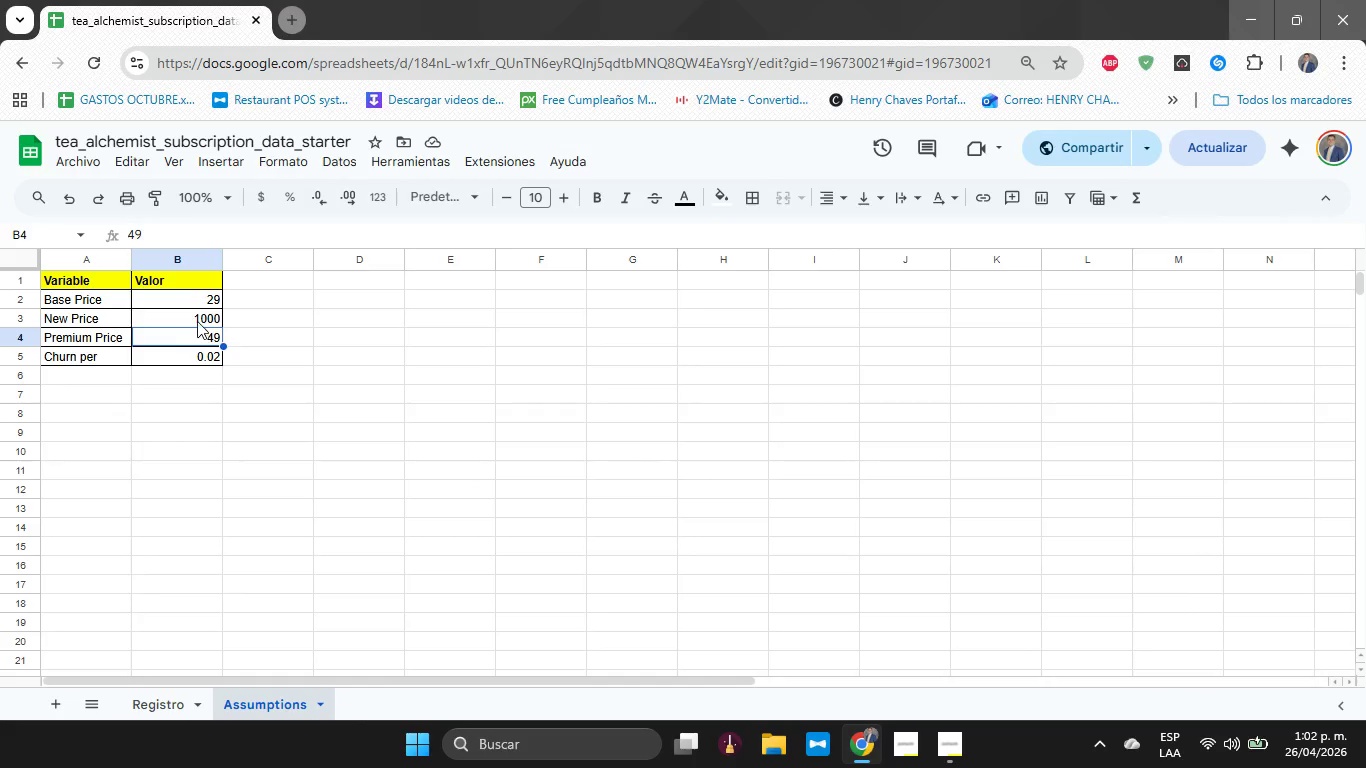 
left_click([197, 319])
 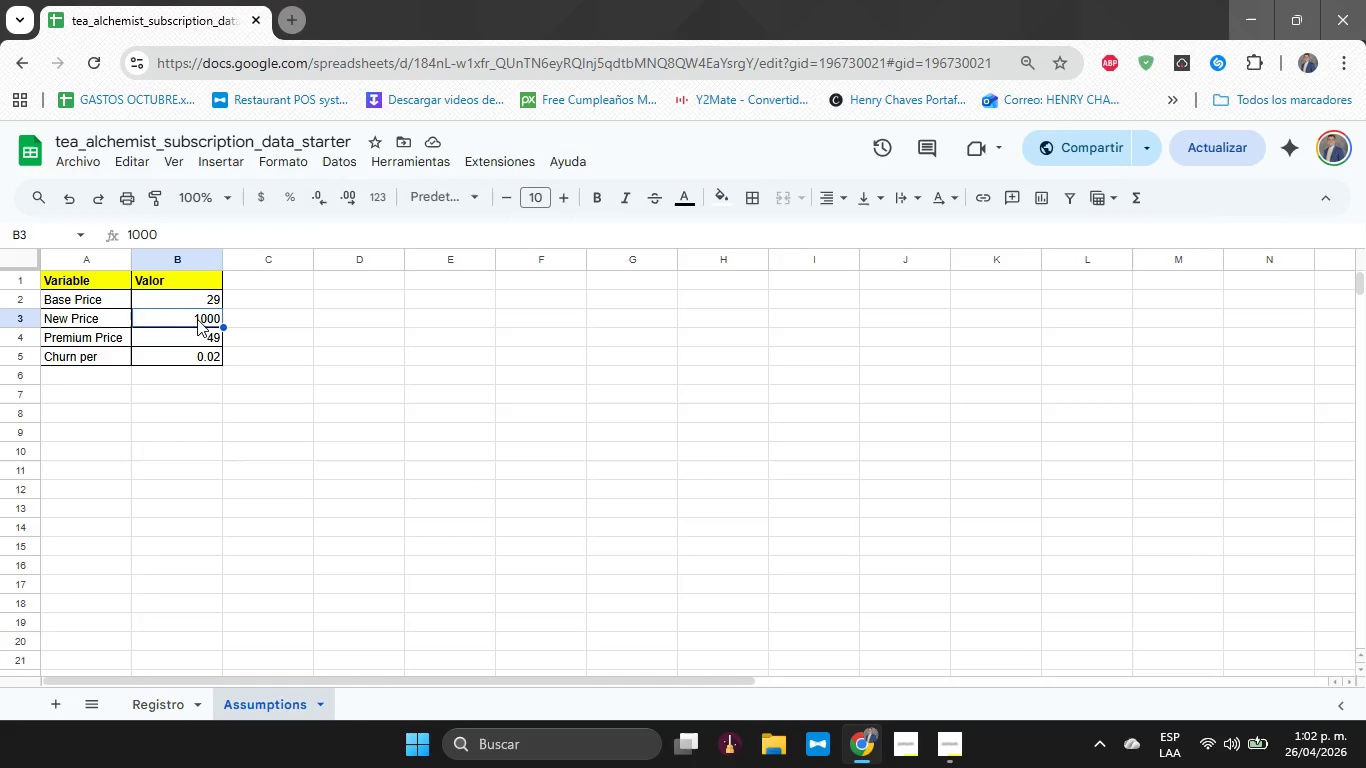 
key(Control+ControlLeft)
 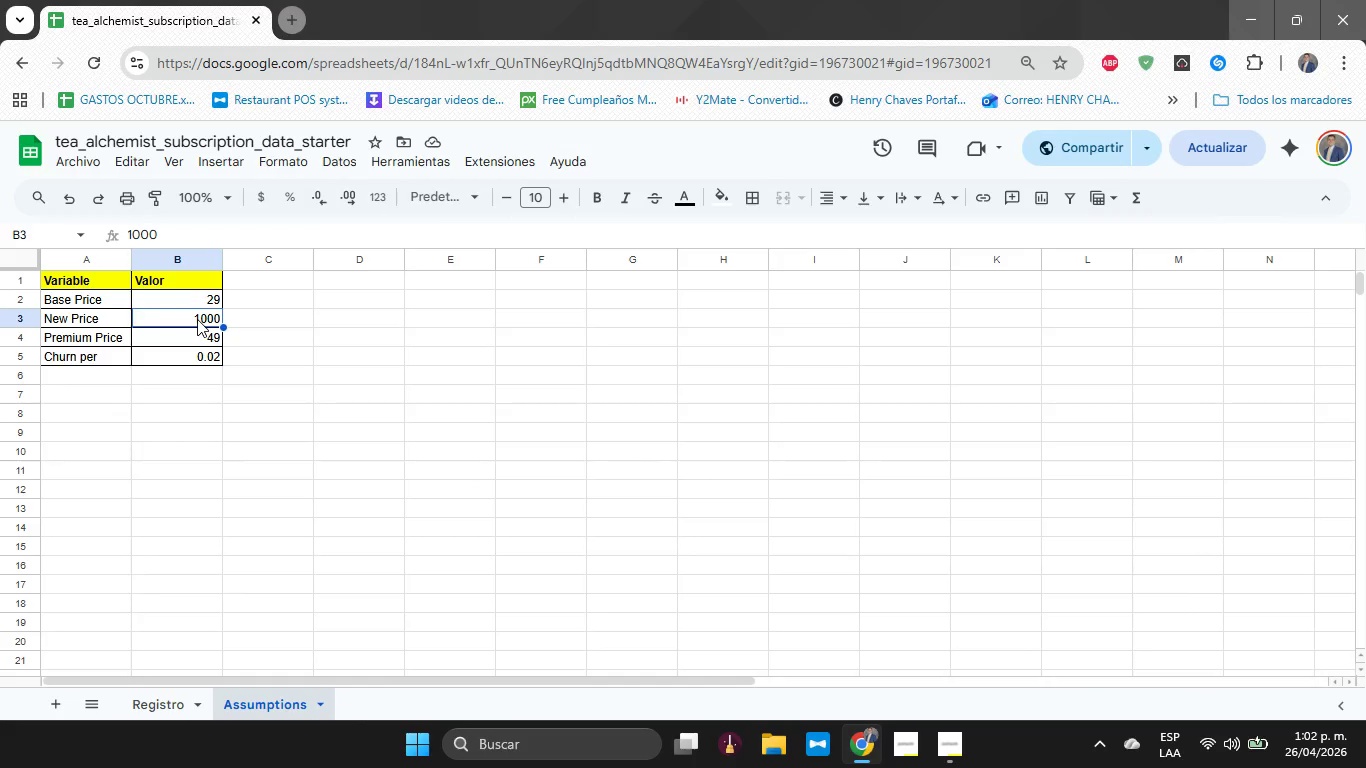 
key(Control+Z)
 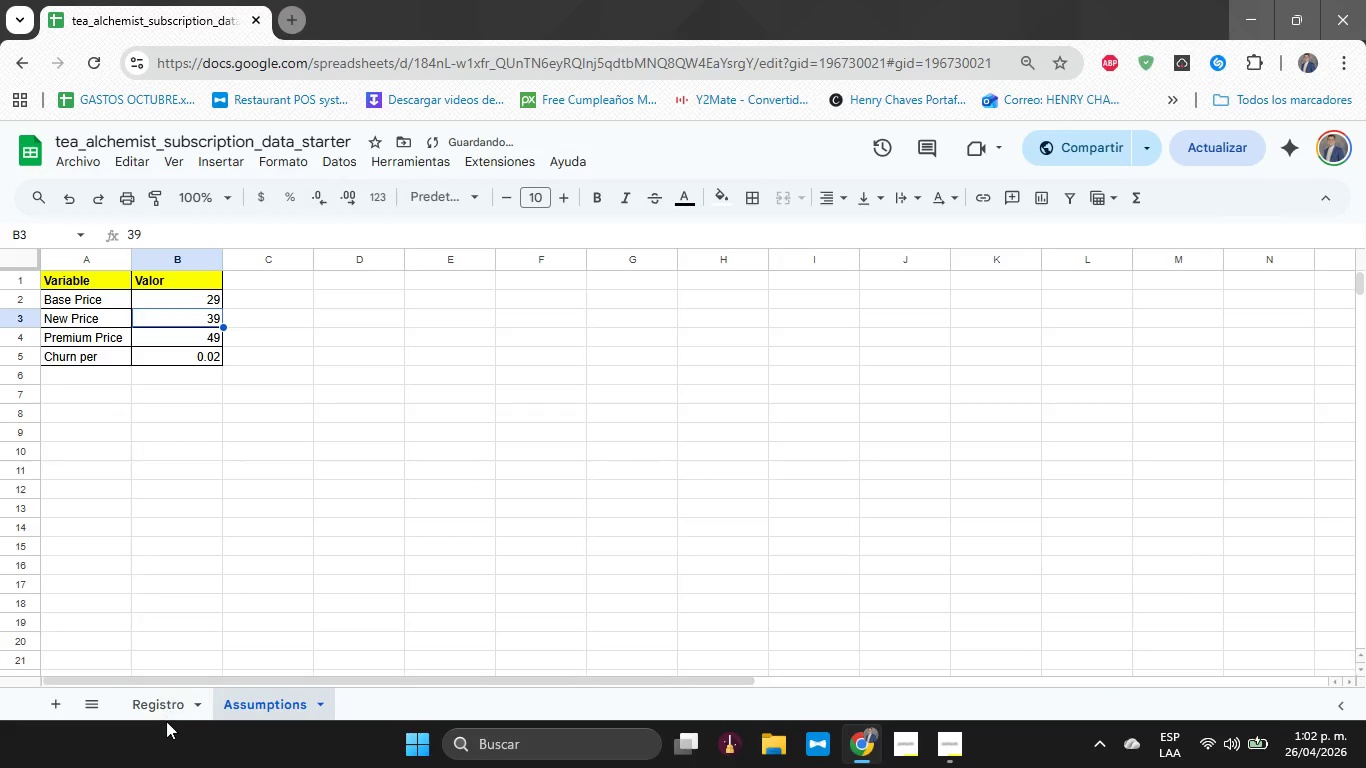 
left_click([169, 707])
 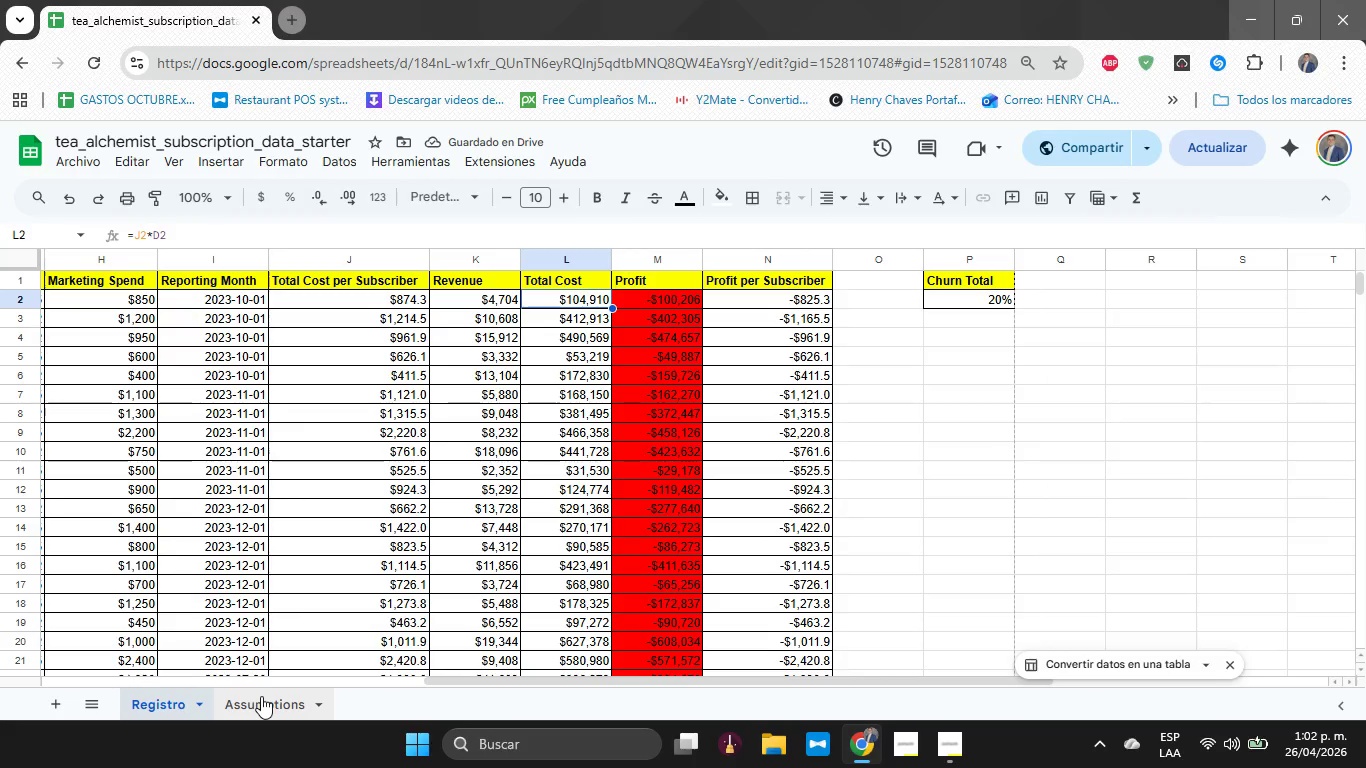 
left_click([261, 696])
 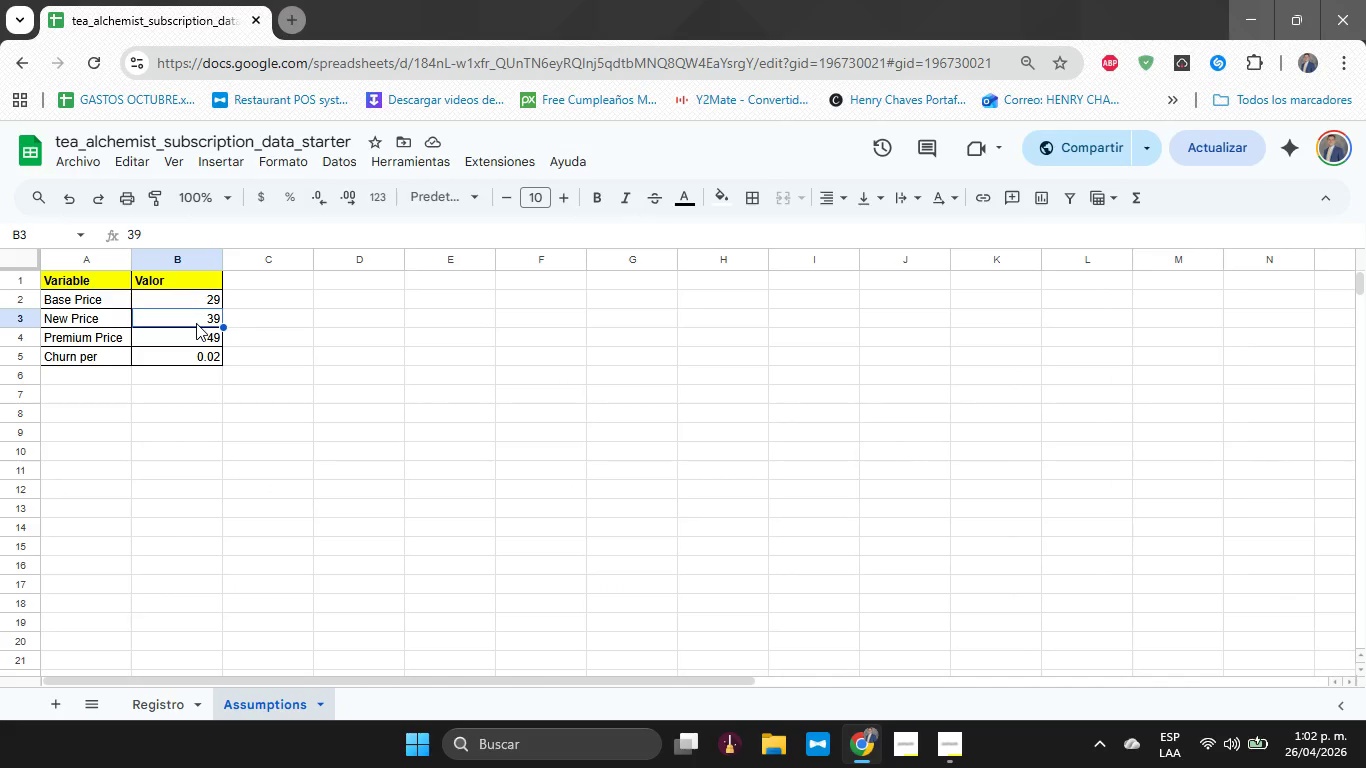 
key(ArrowDown)
 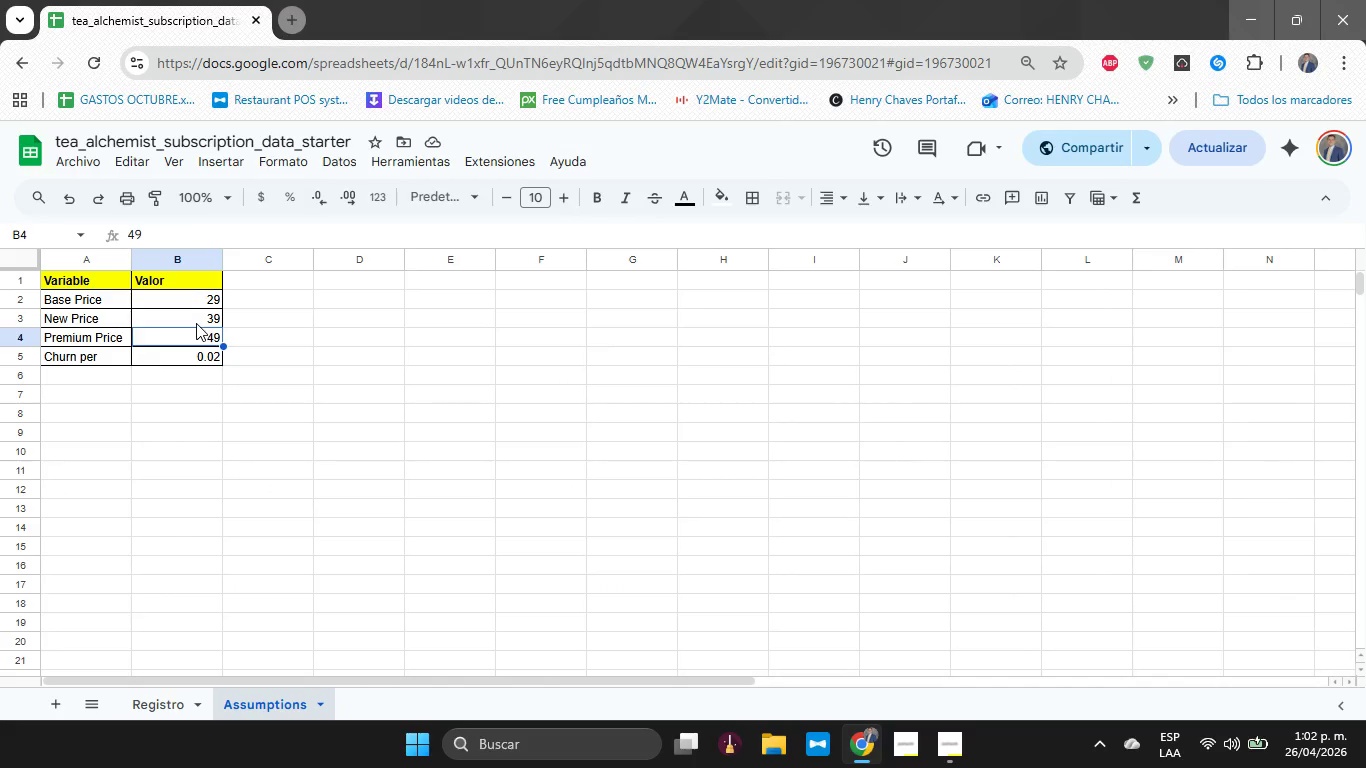 
key(ArrowDown)
 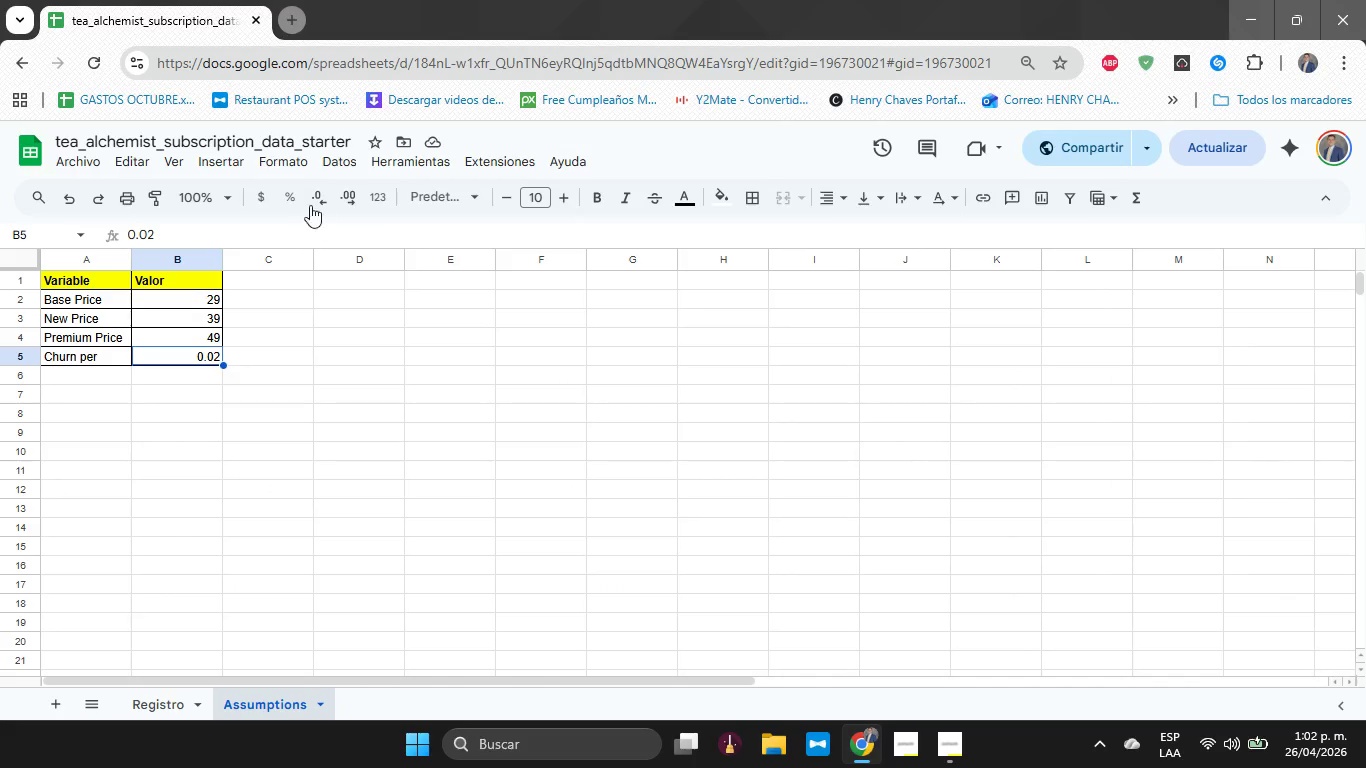 
left_click([280, 199])
 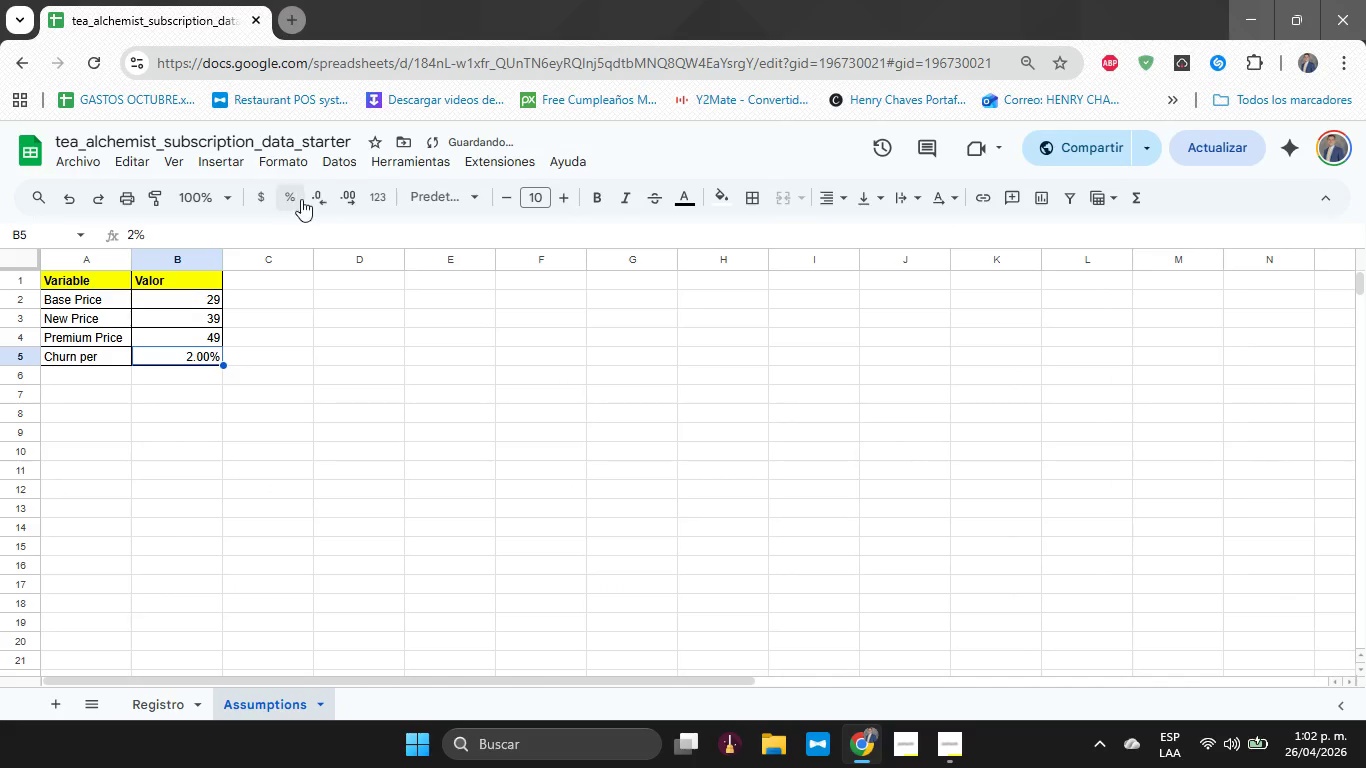 
double_click([317, 199])
 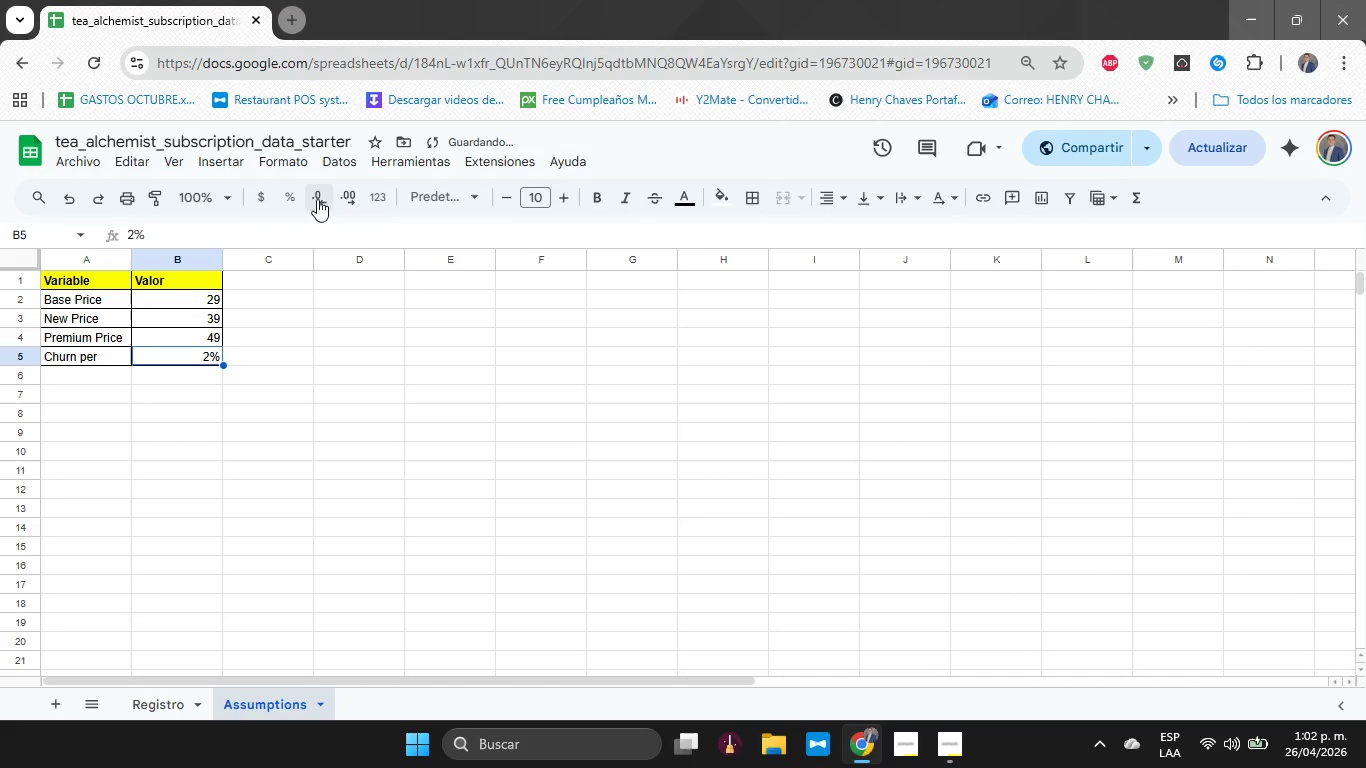 
triple_click([317, 199])
 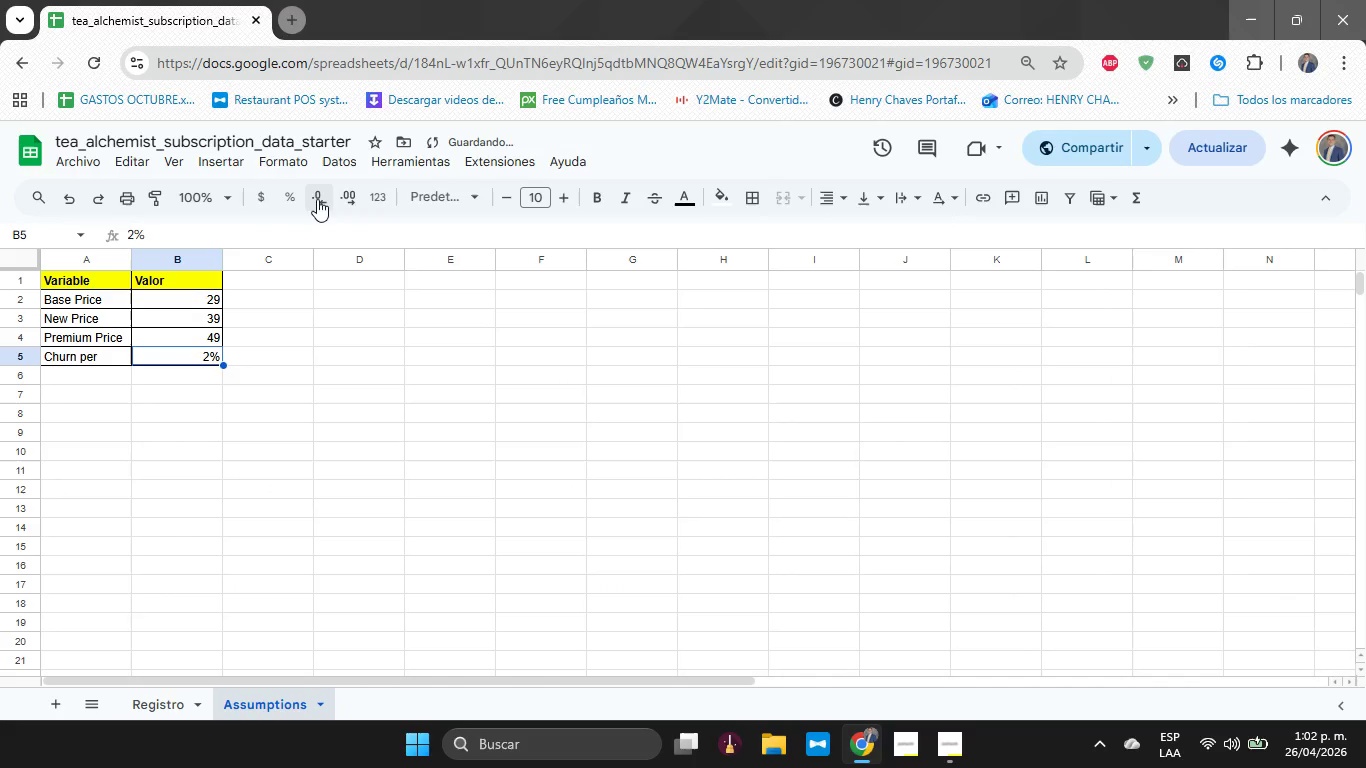 
triple_click([317, 199])
 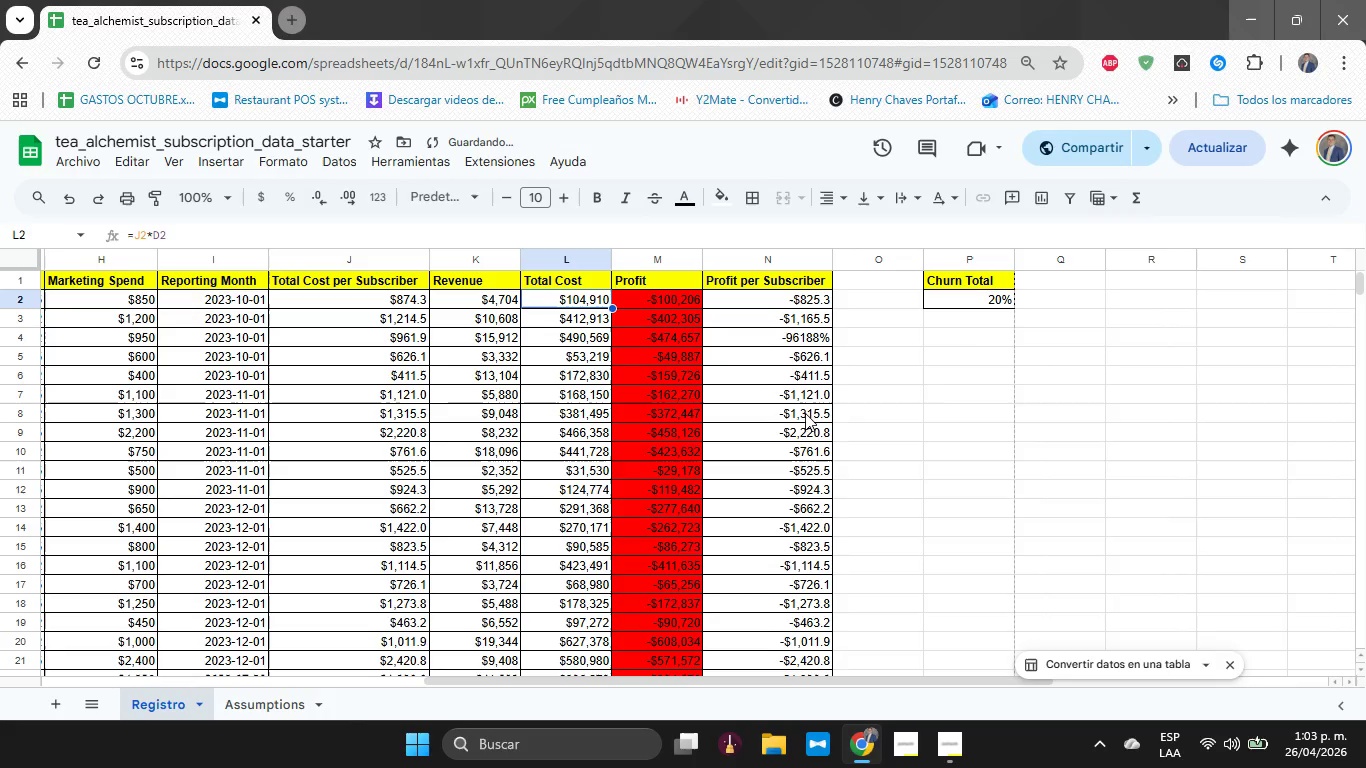 
left_click([991, 297])
 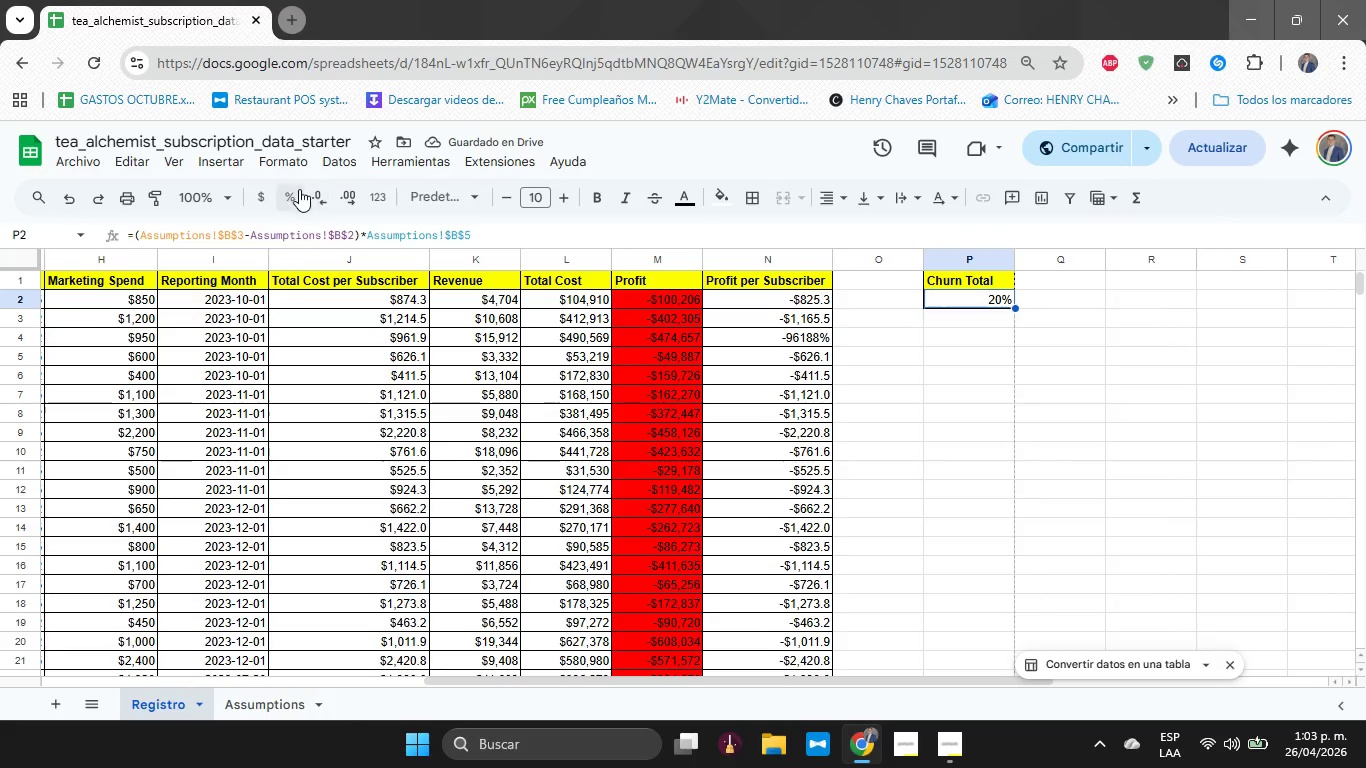 
left_click([328, 199])
 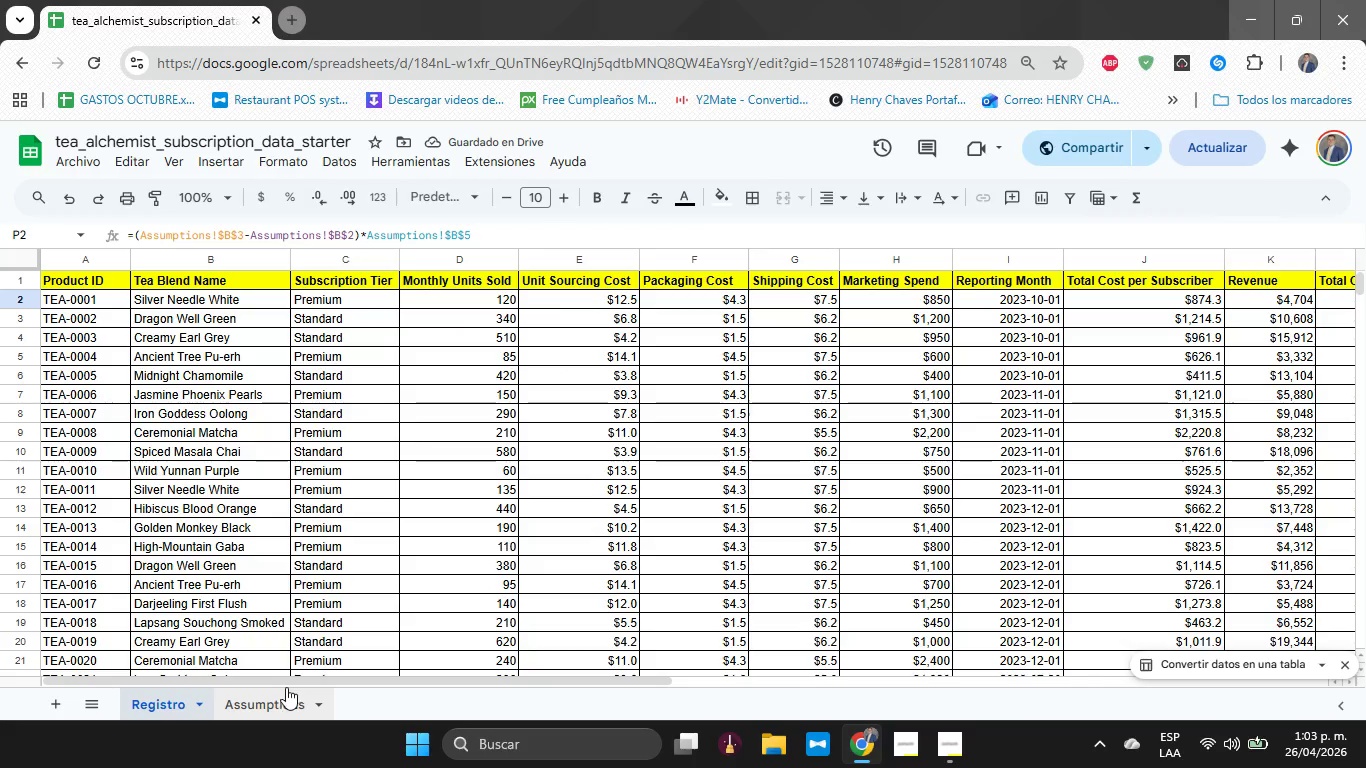 
wait(5.91)
 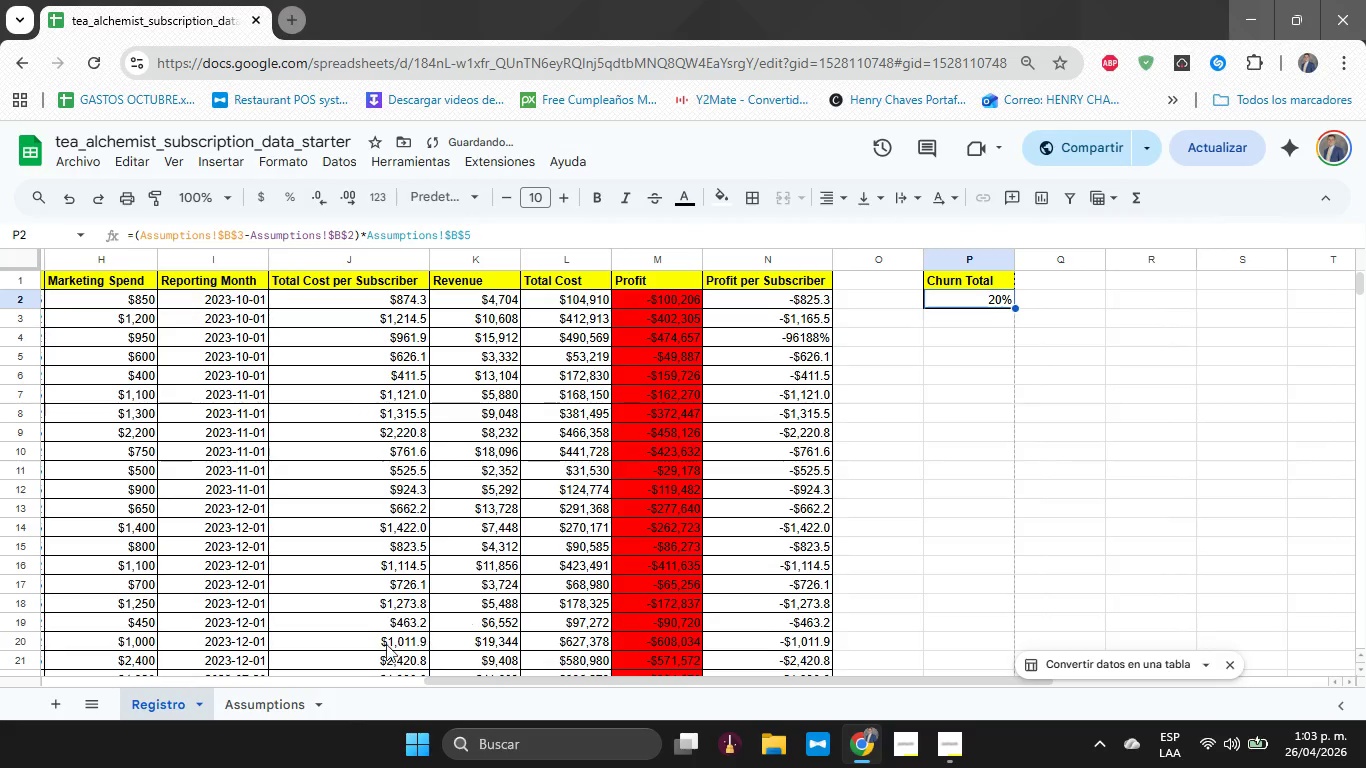 
left_click([270, 708])
 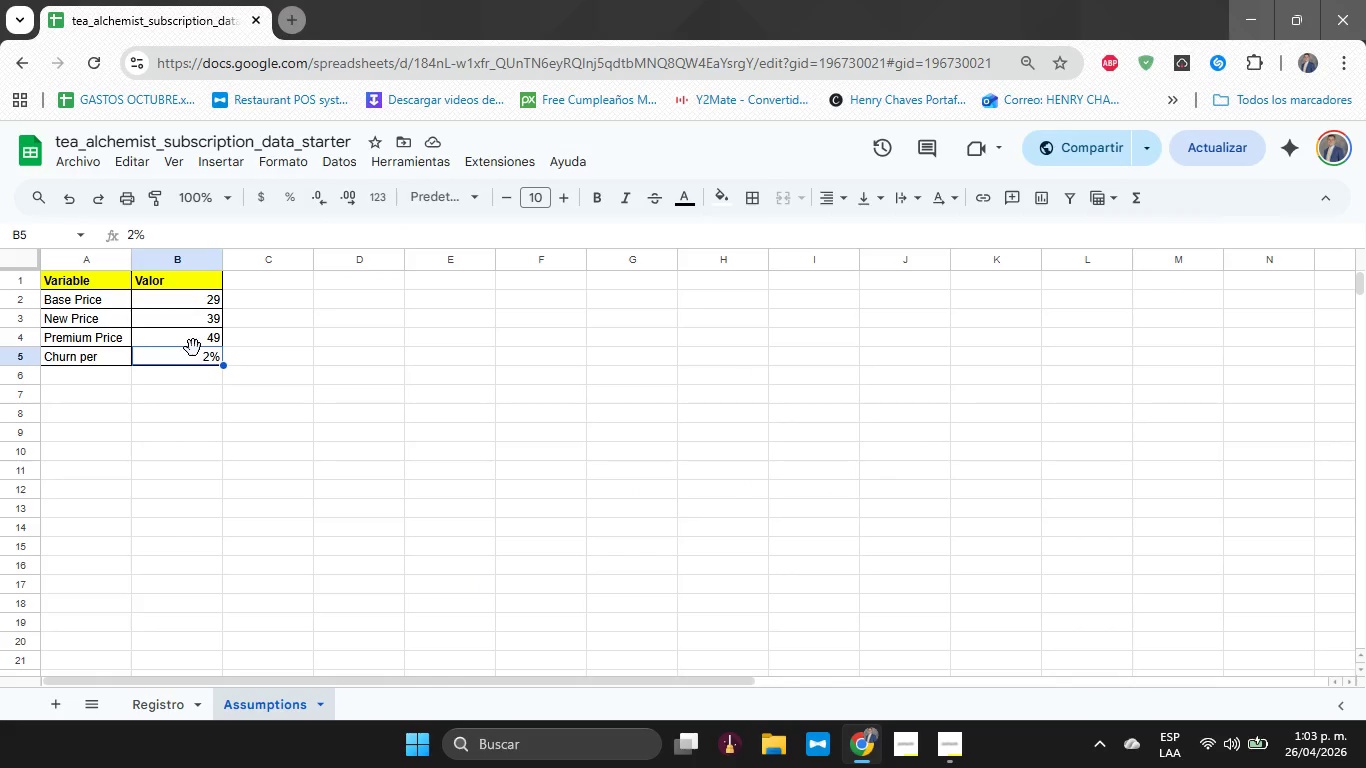 
left_click([196, 338])
 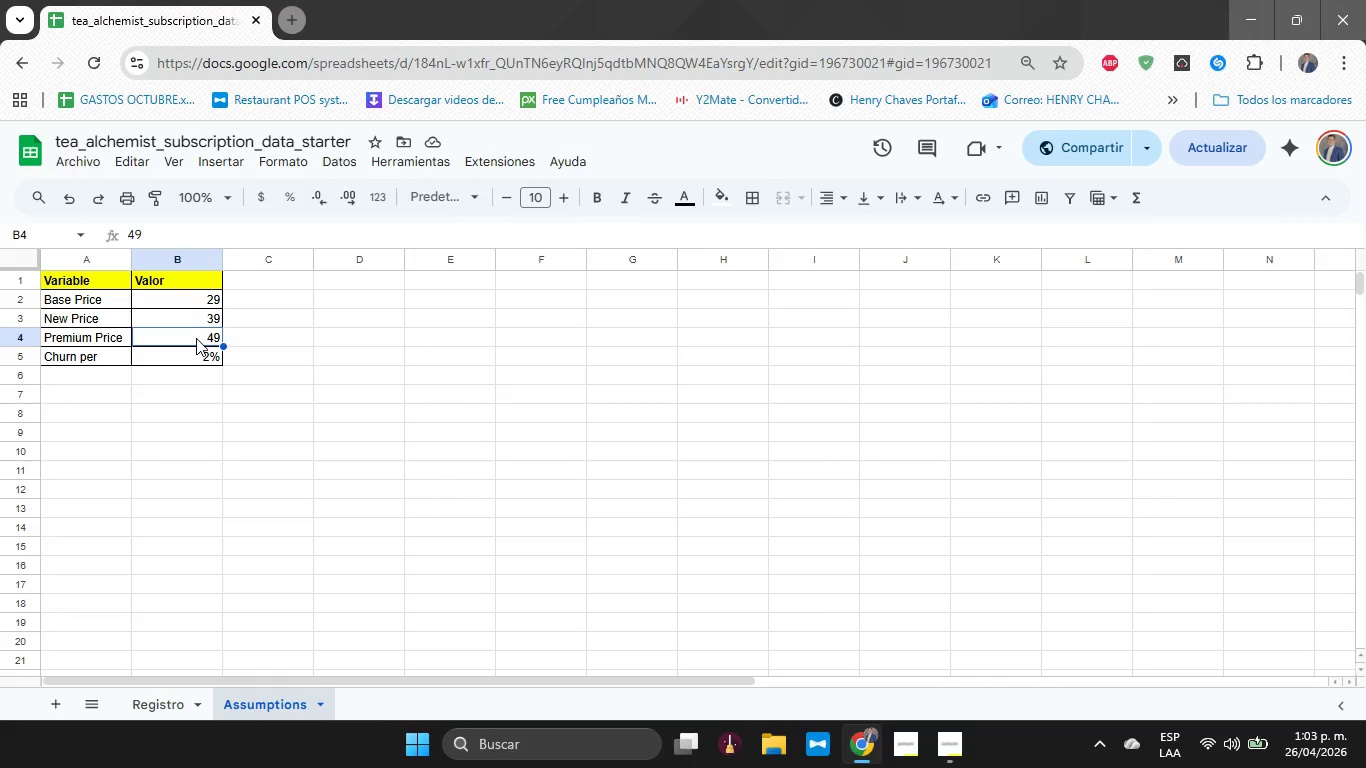 
type(110)
key(Backspace)
key(Backspace)
type(000)
 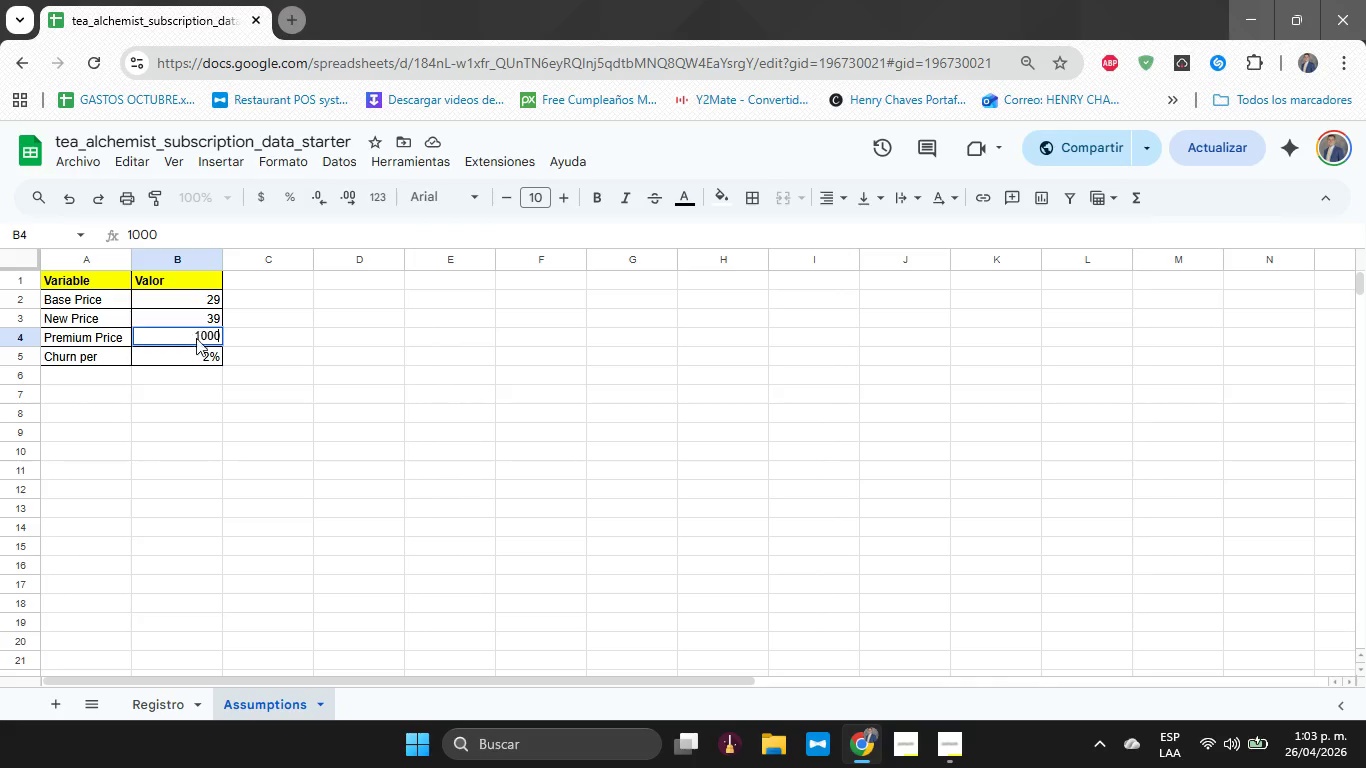 
key(Enter)
 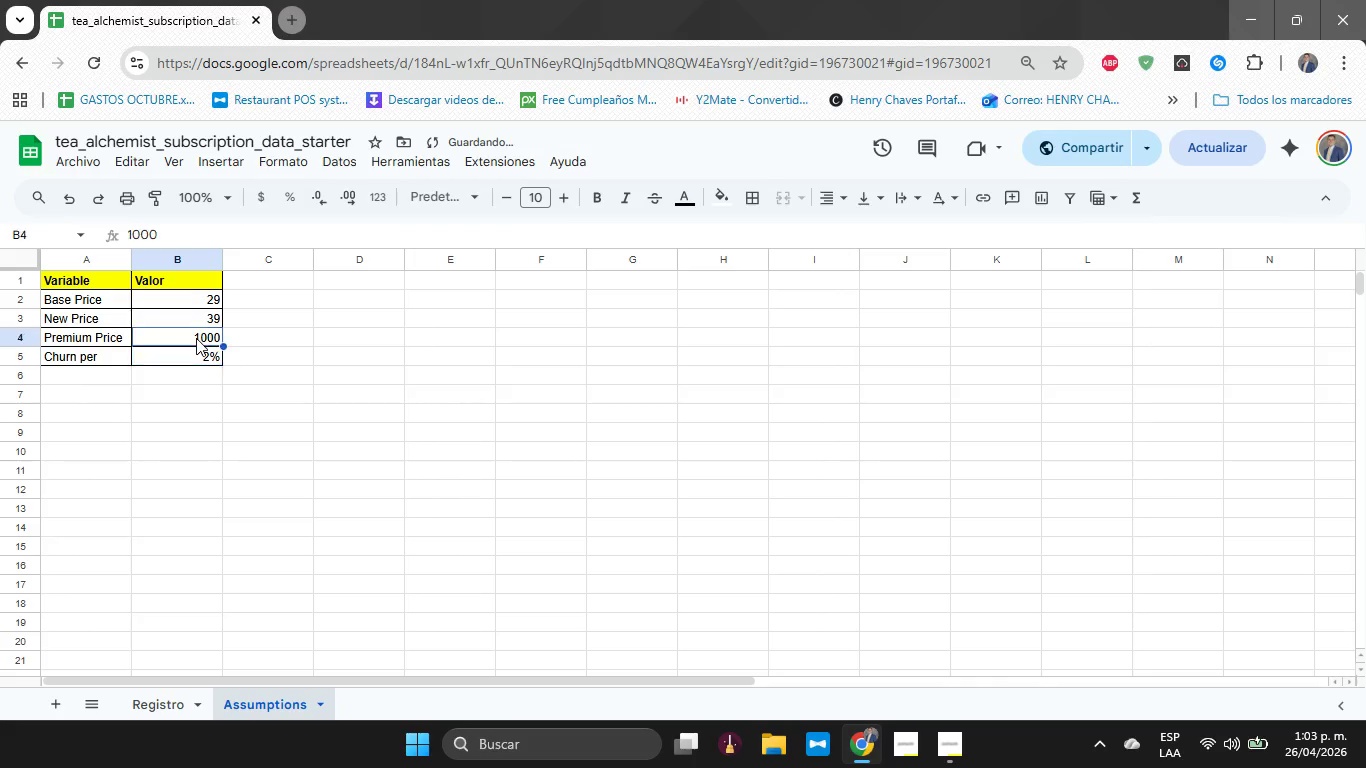 
key(ArrowUp)
 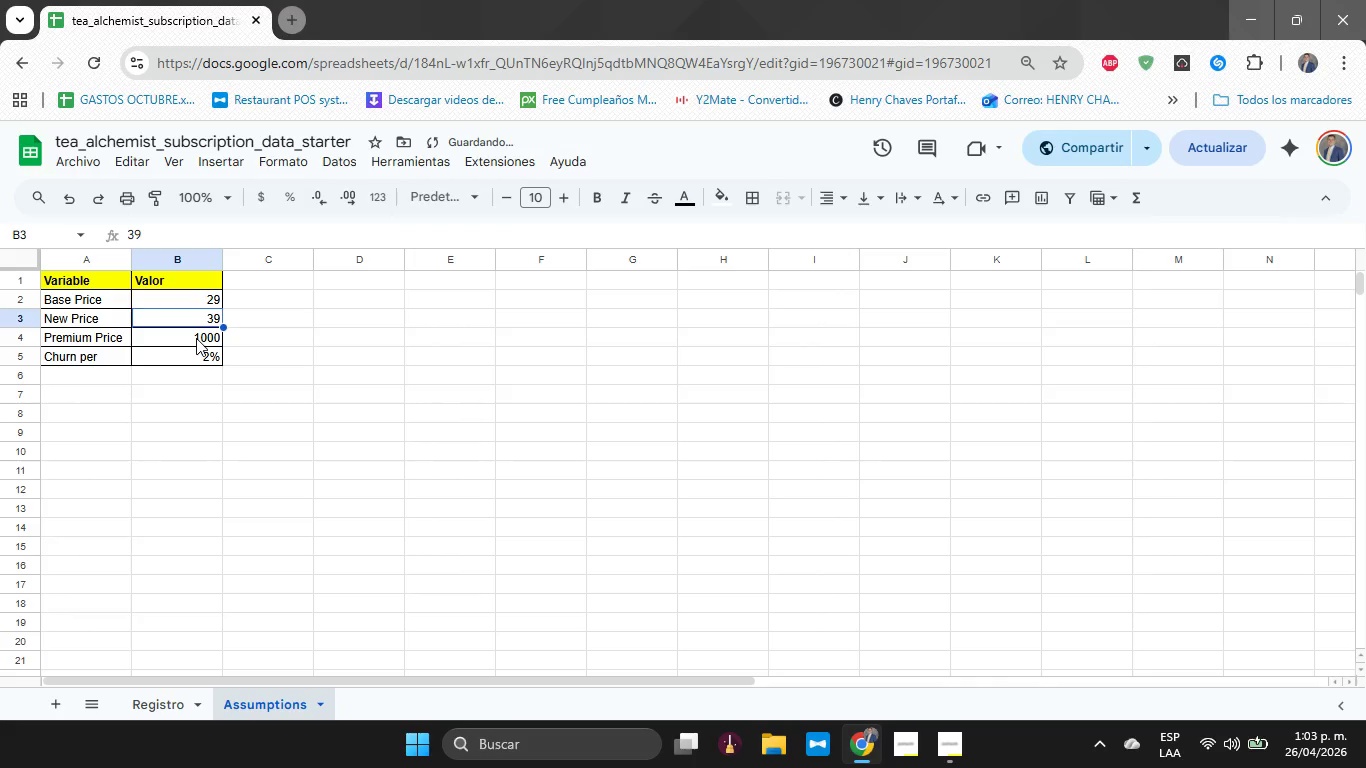 
key(ArrowUp)
 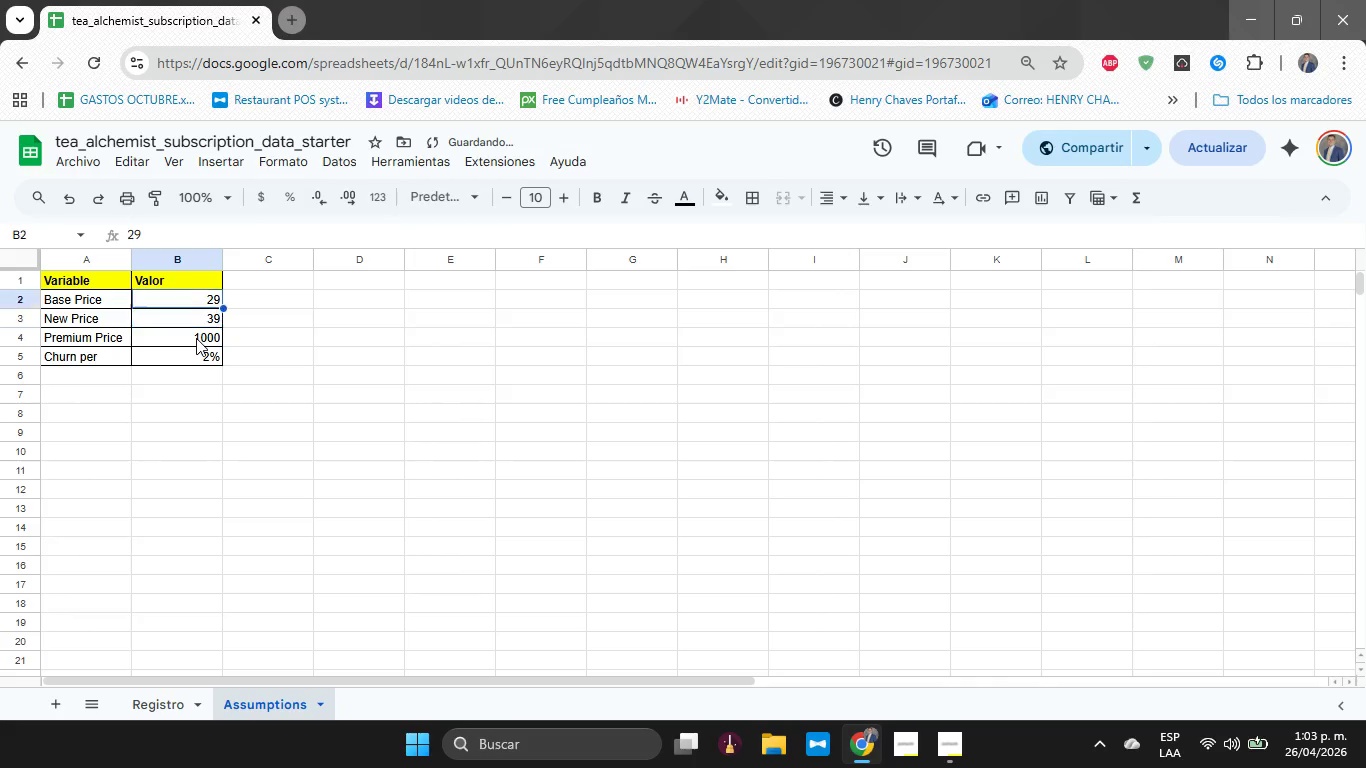 
key(ArrowUp)
 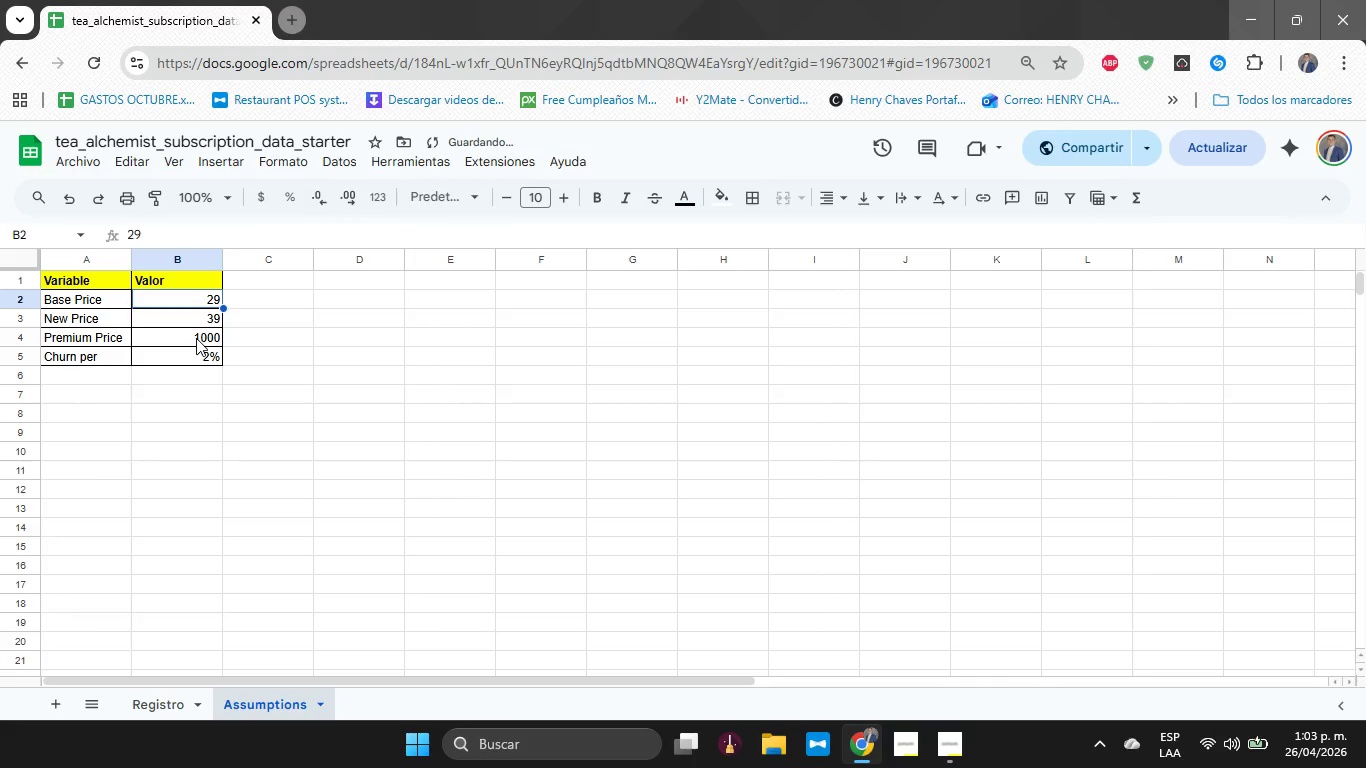 
key(ArrowDown)
 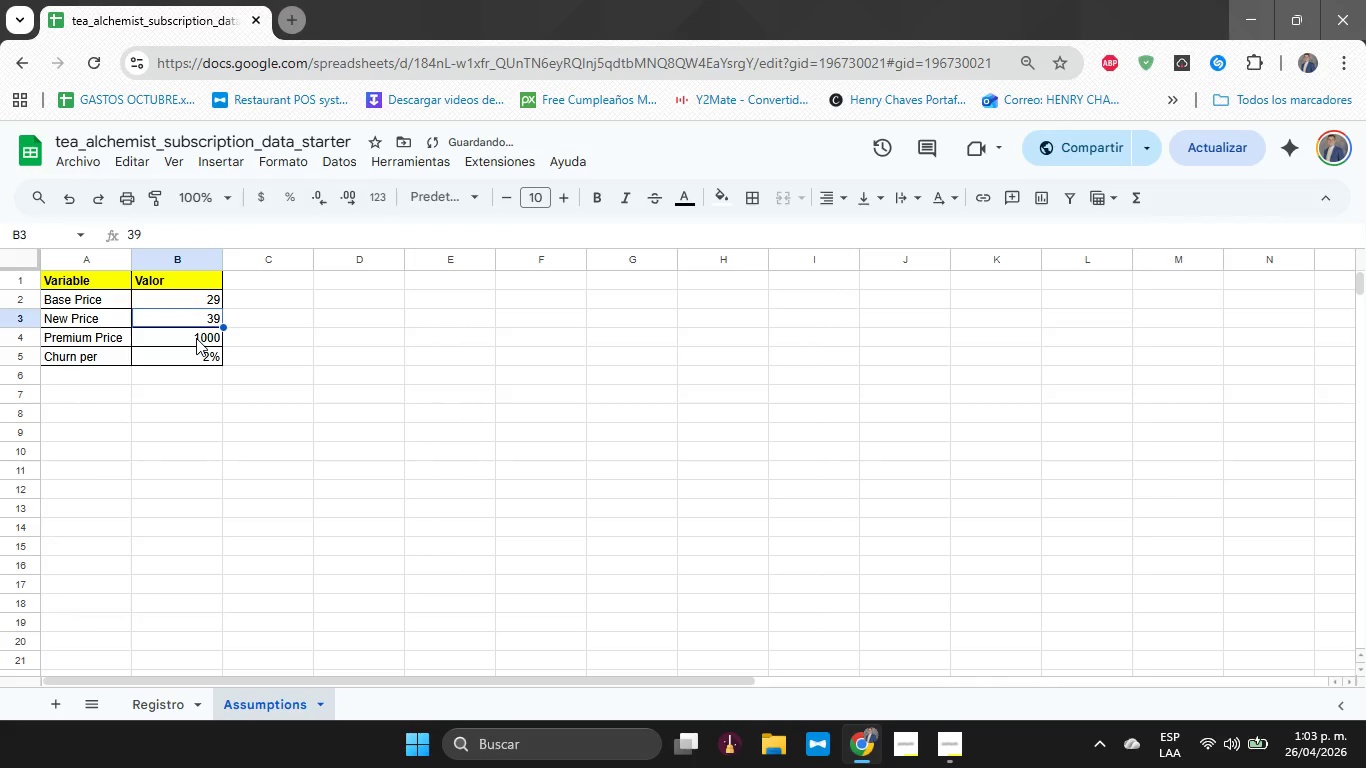 
type(2000)
 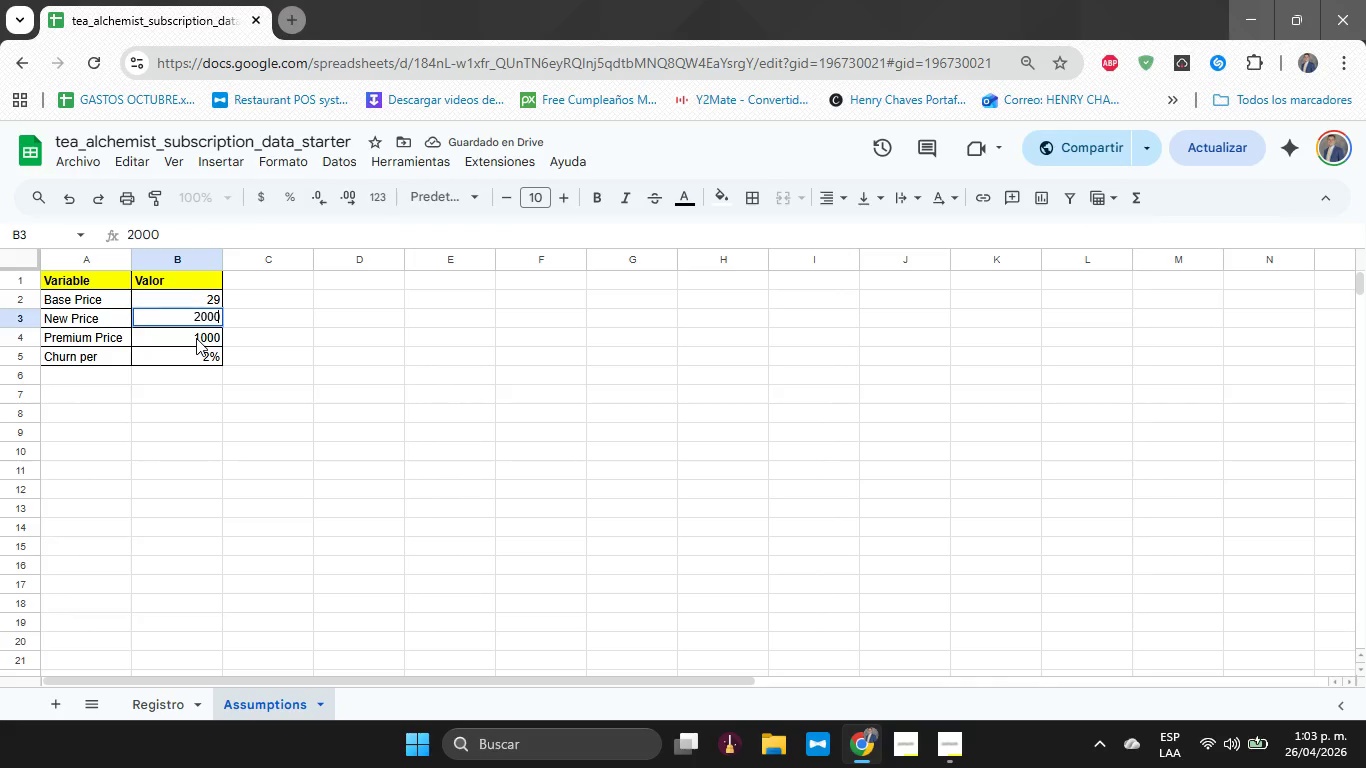 
key(Enter)
 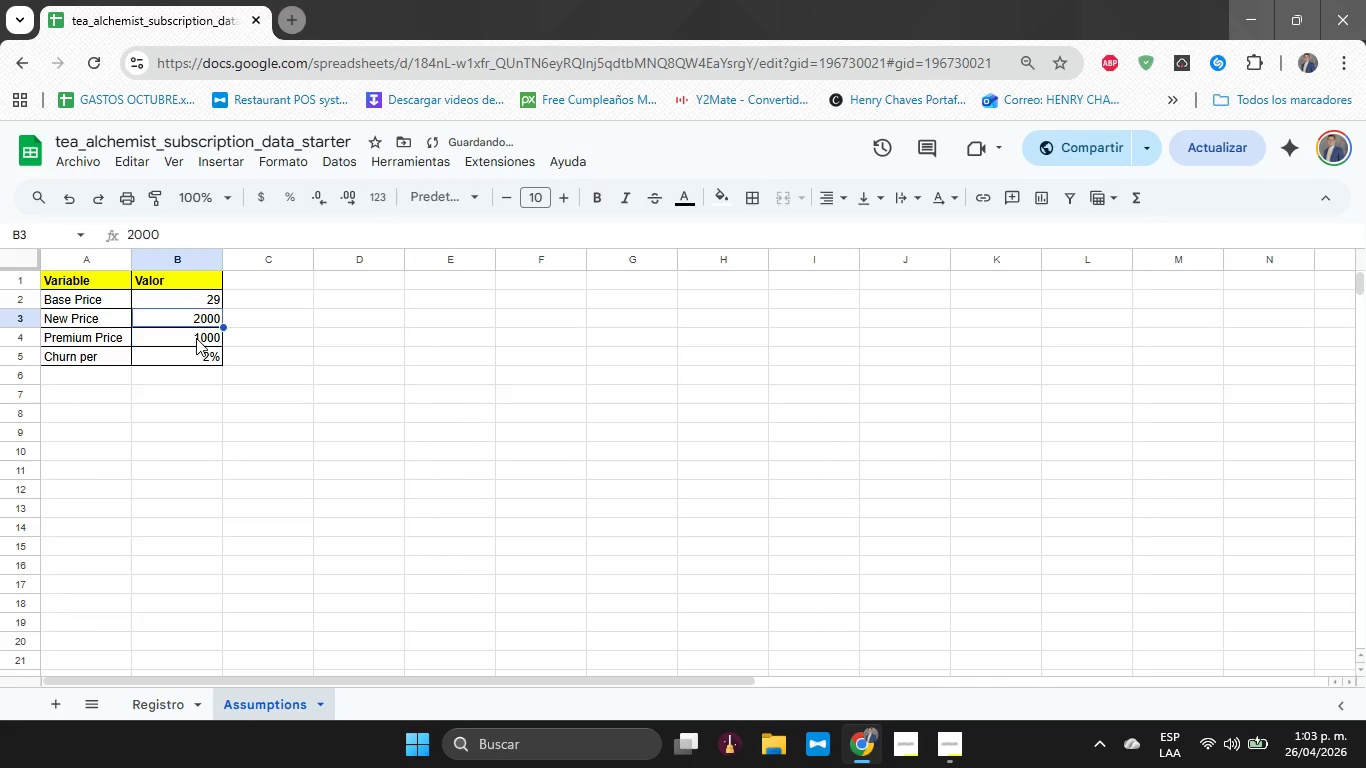 
key(ArrowUp)
 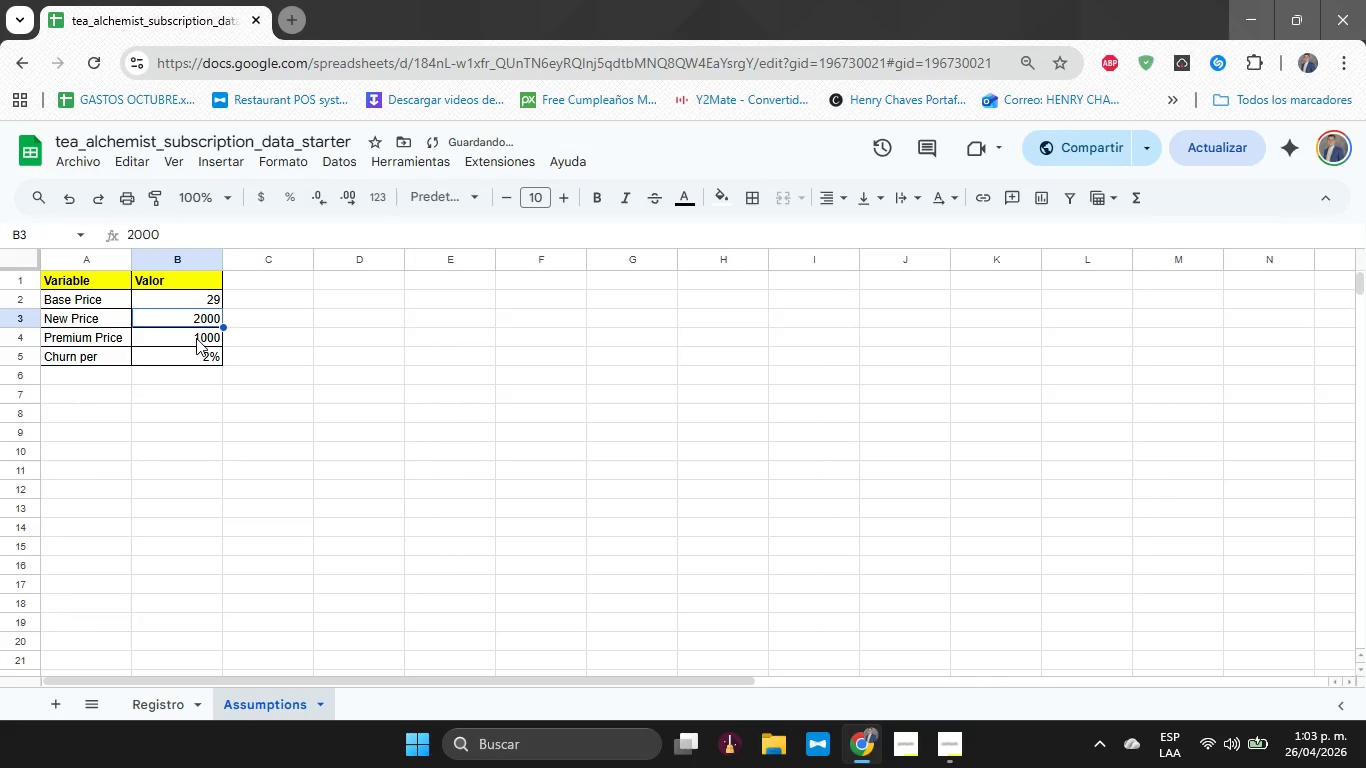 
key(ArrowUp)
 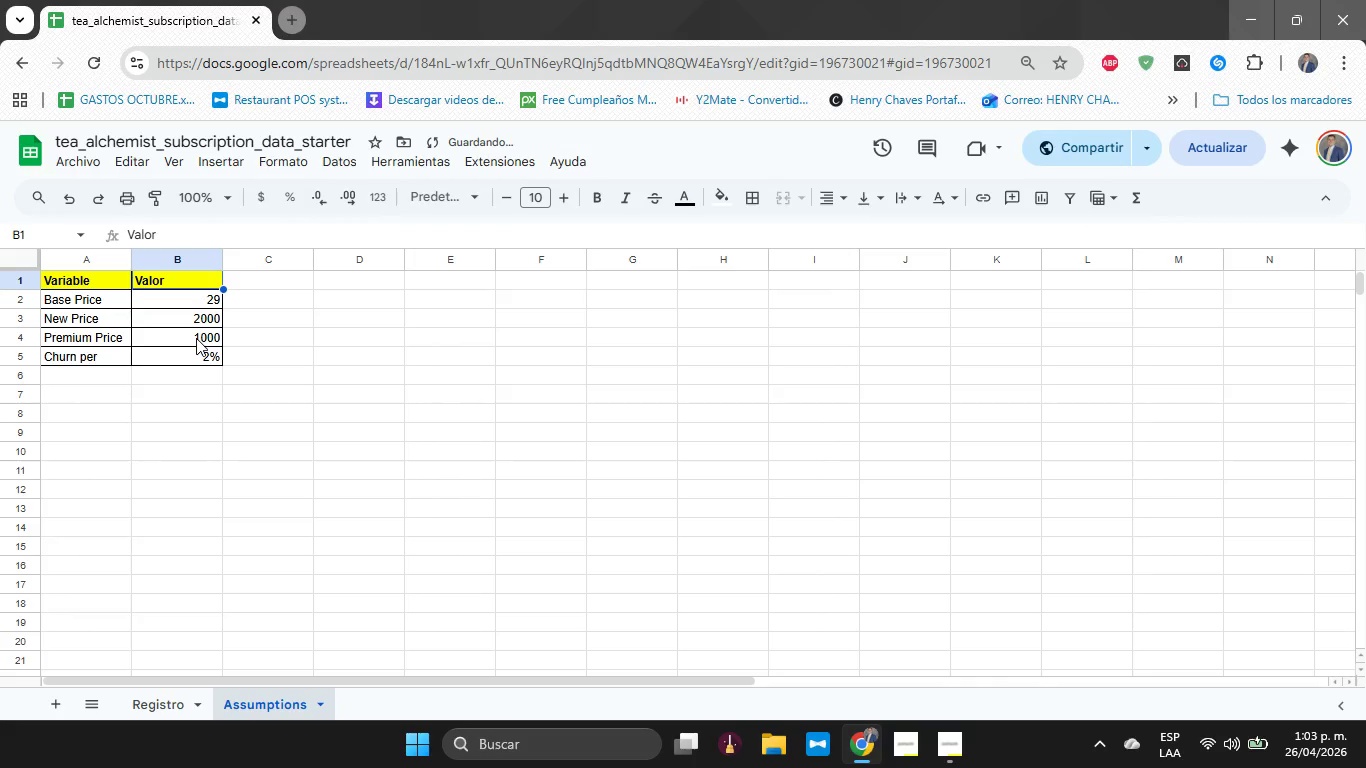 
key(ArrowUp)
 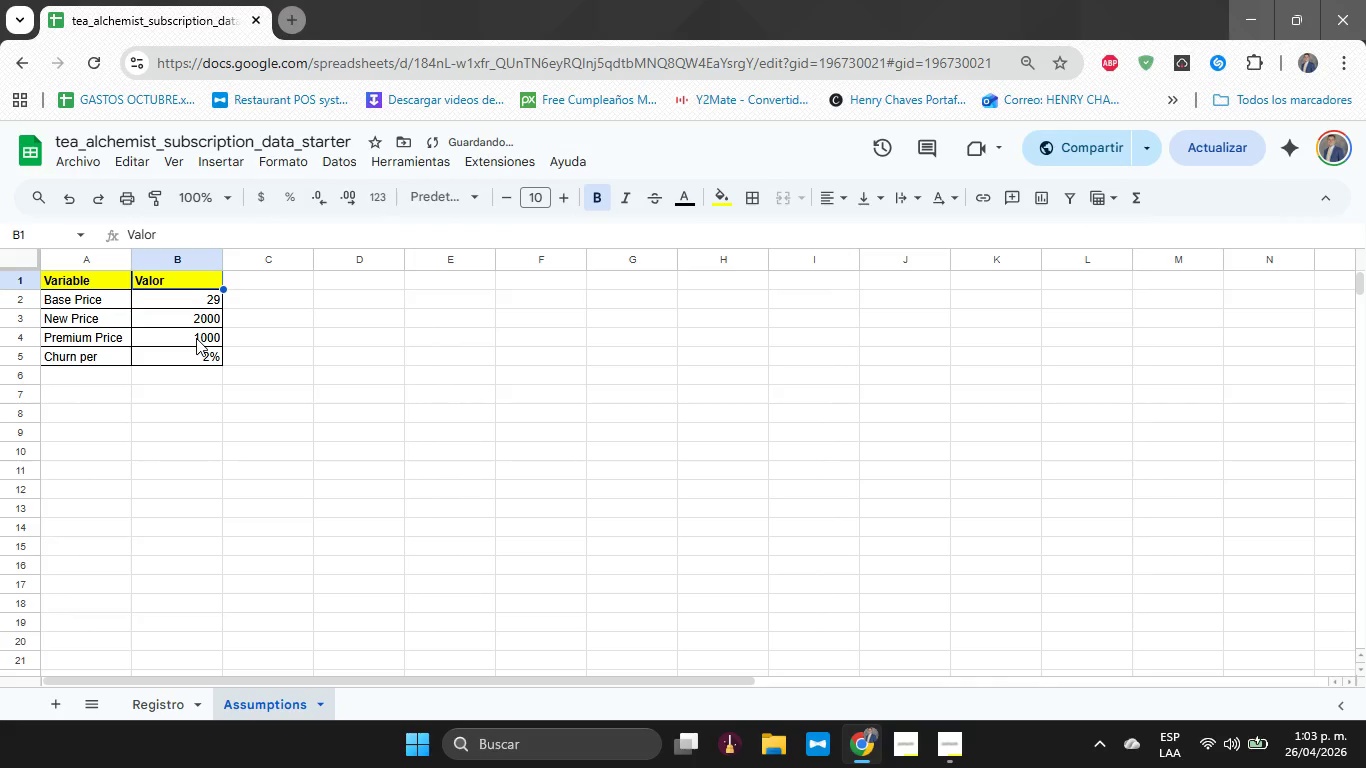 
key(ArrowUp)
 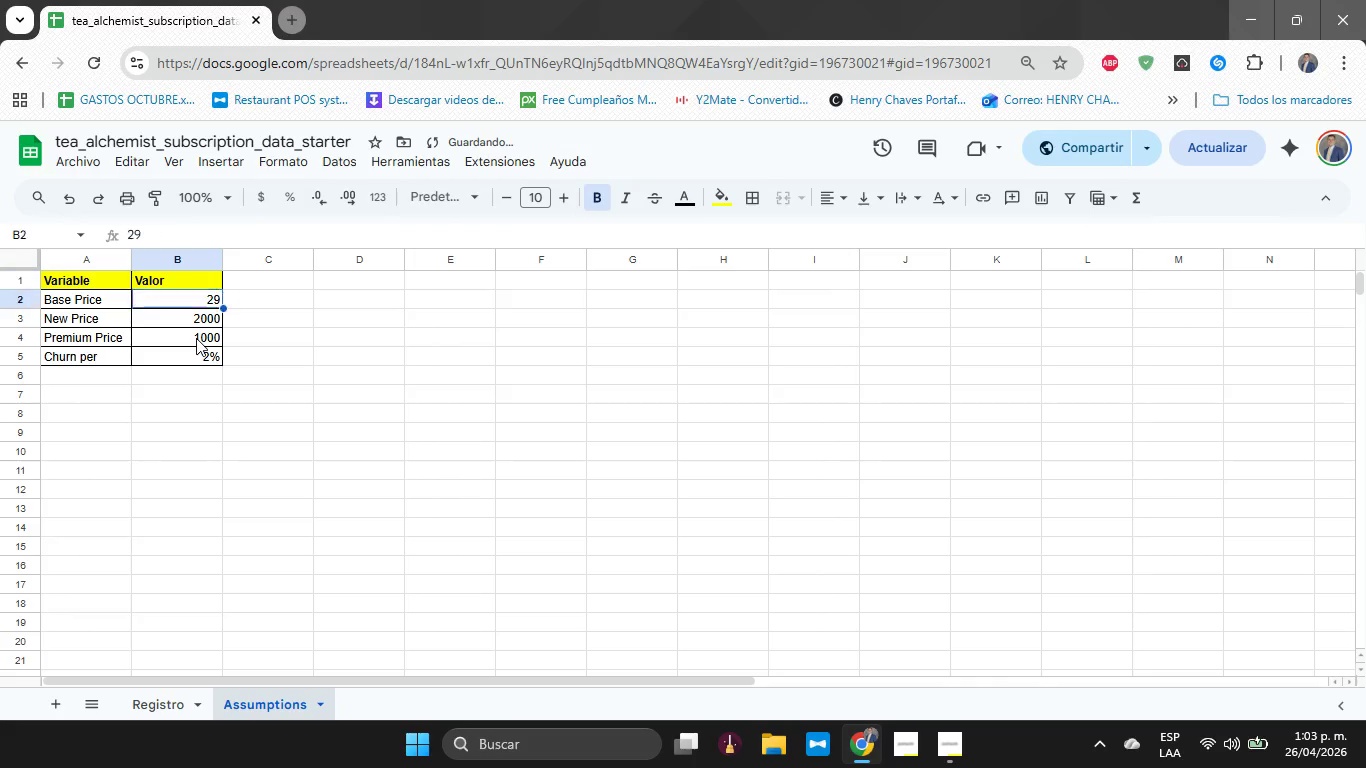 
key(ArrowDown)
 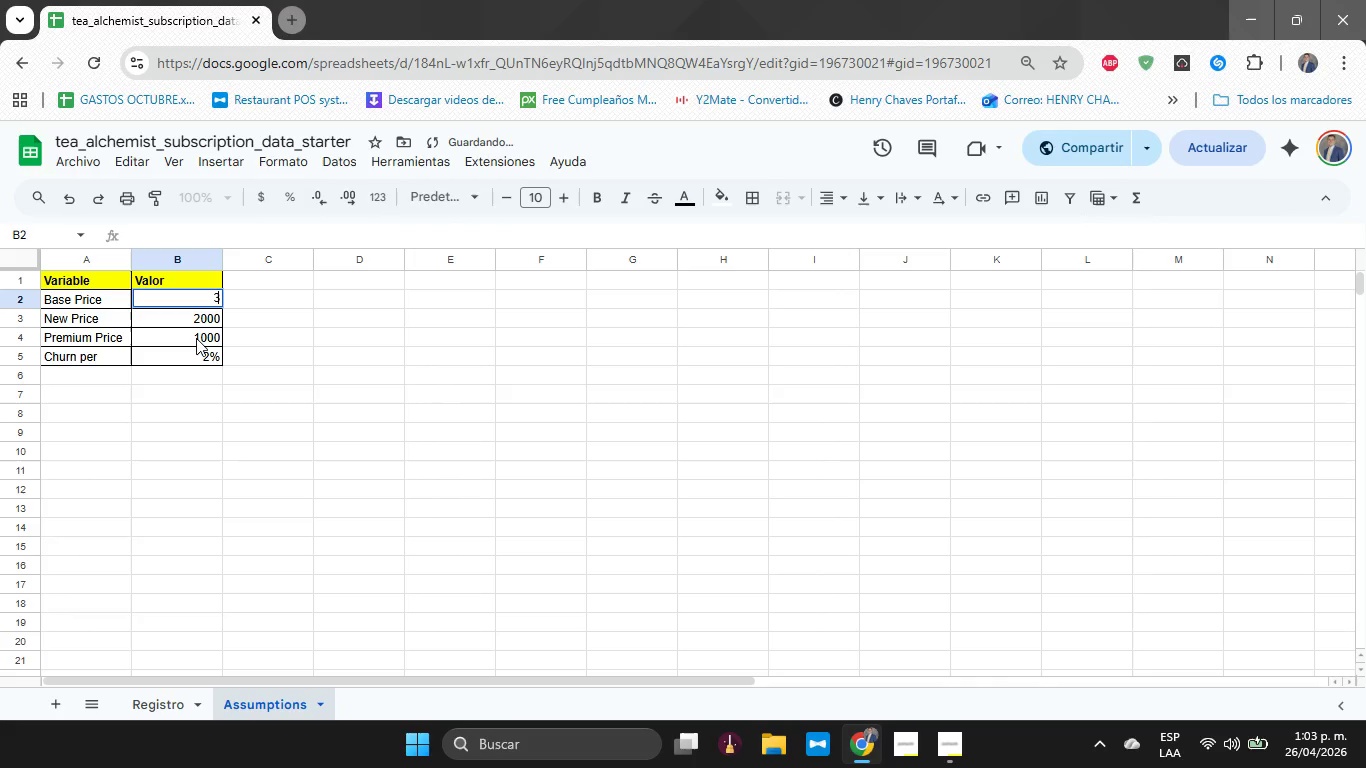 
type(3000)
 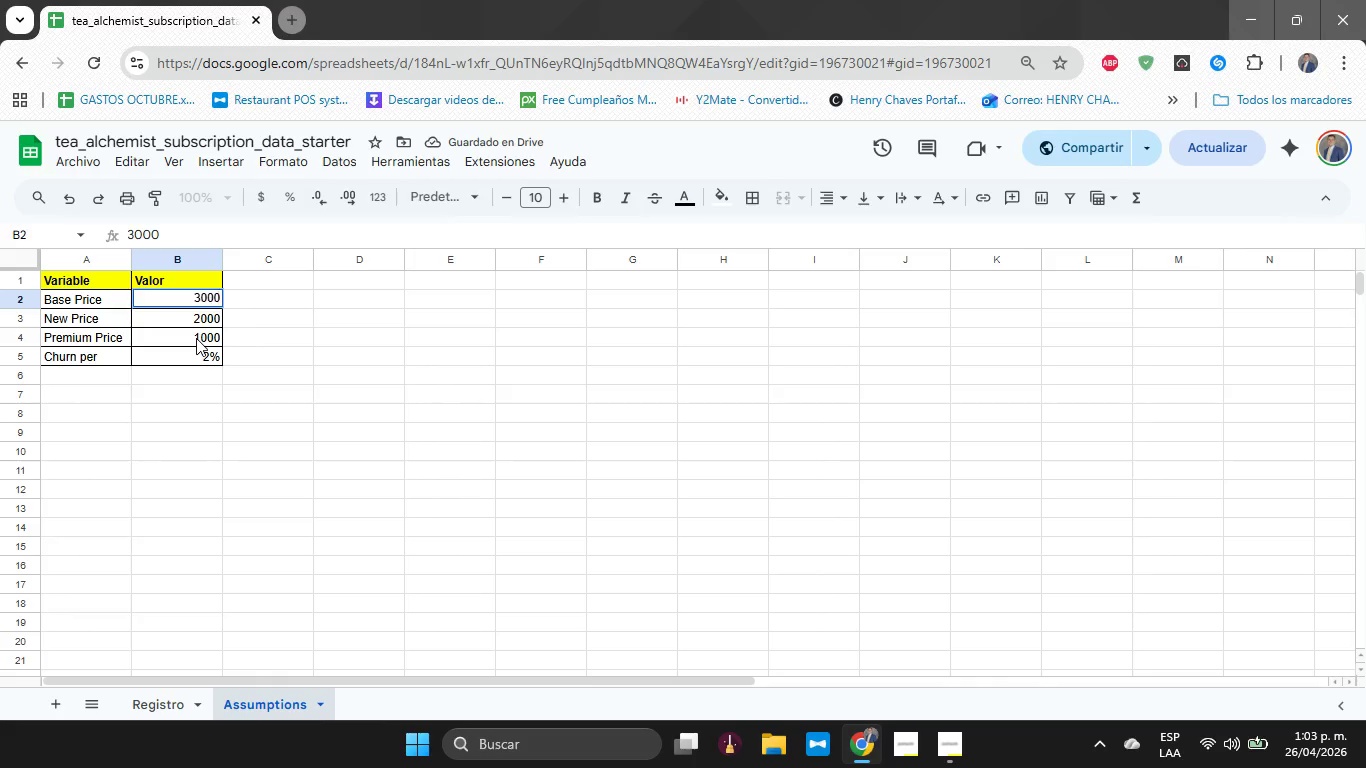 
key(Enter)
 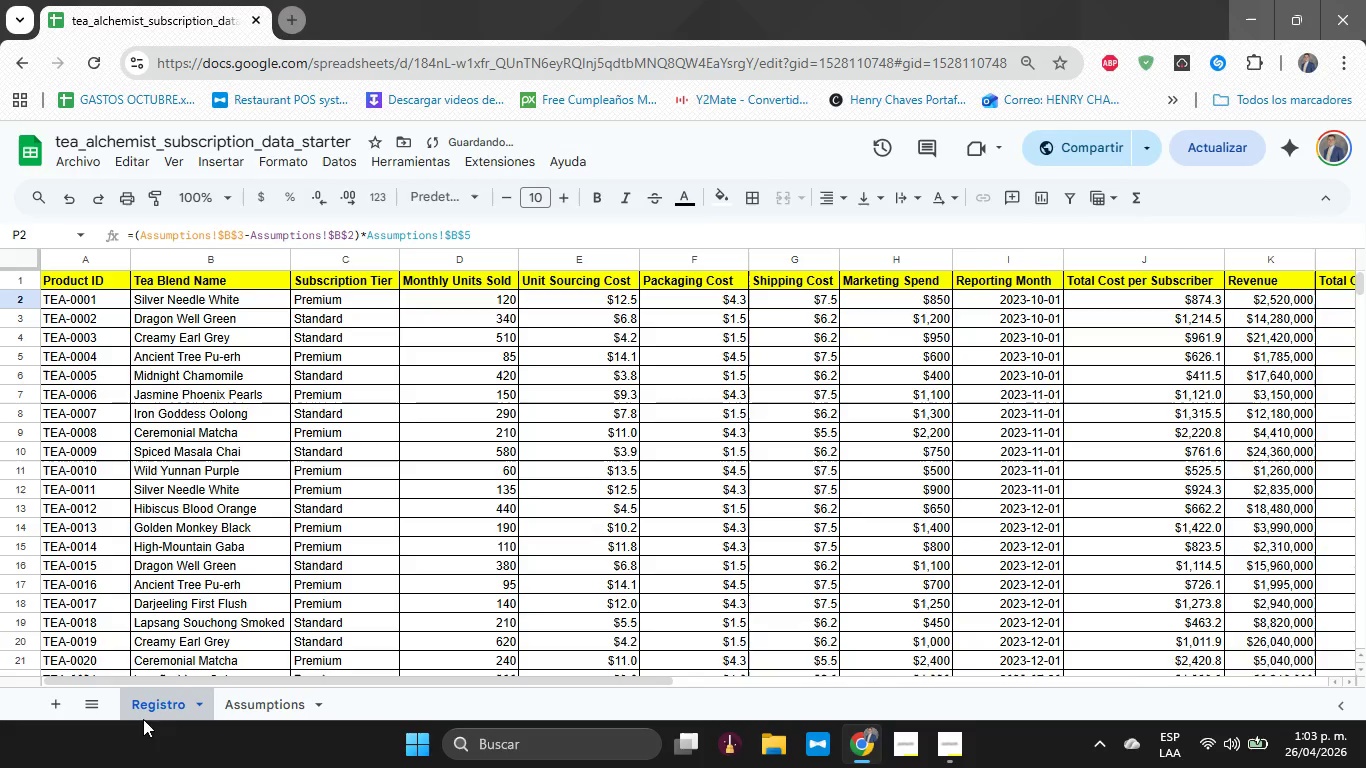 
hold_key(key=ShiftLeft, duration=3.77)
scroll: coordinate [369, 501], scroll_direction: down, amount: 8.0
 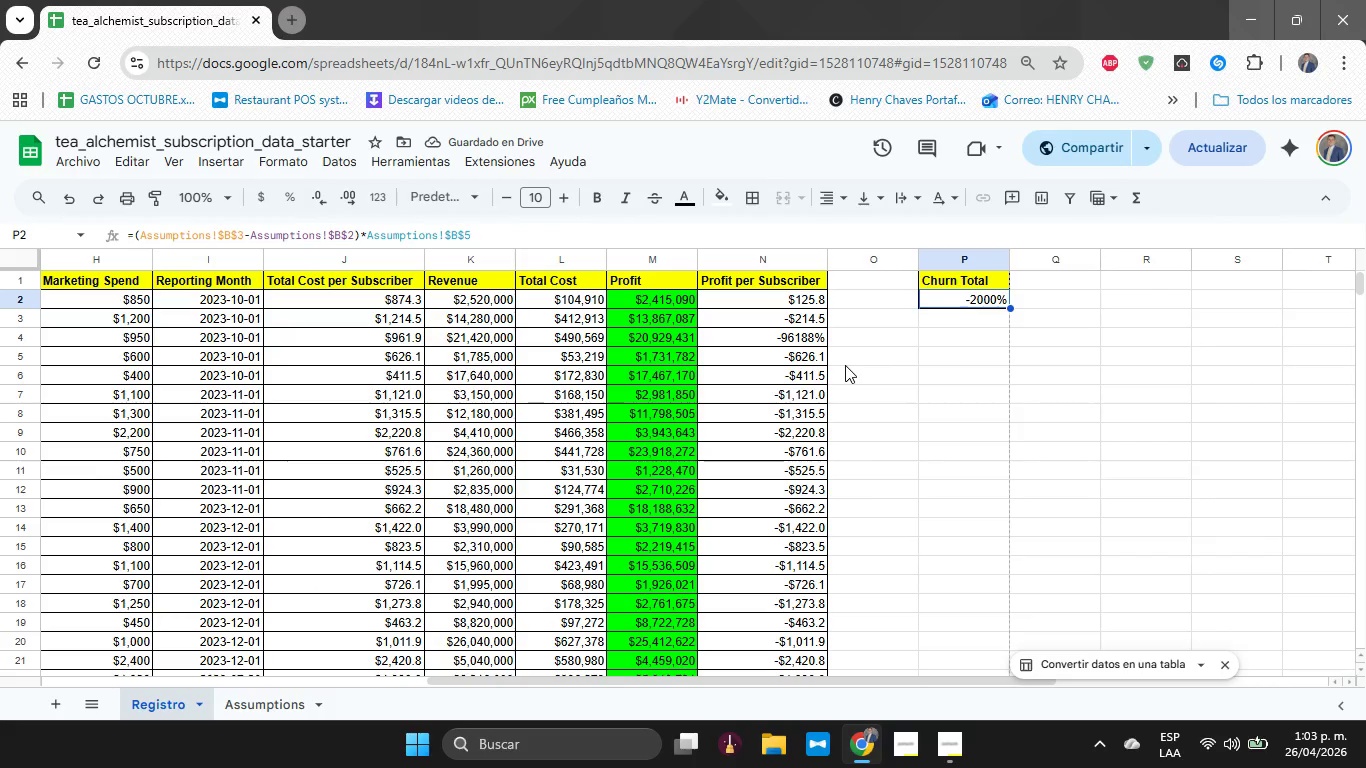 
scroll: coordinate [845, 365], scroll_direction: up, amount: 1.0
 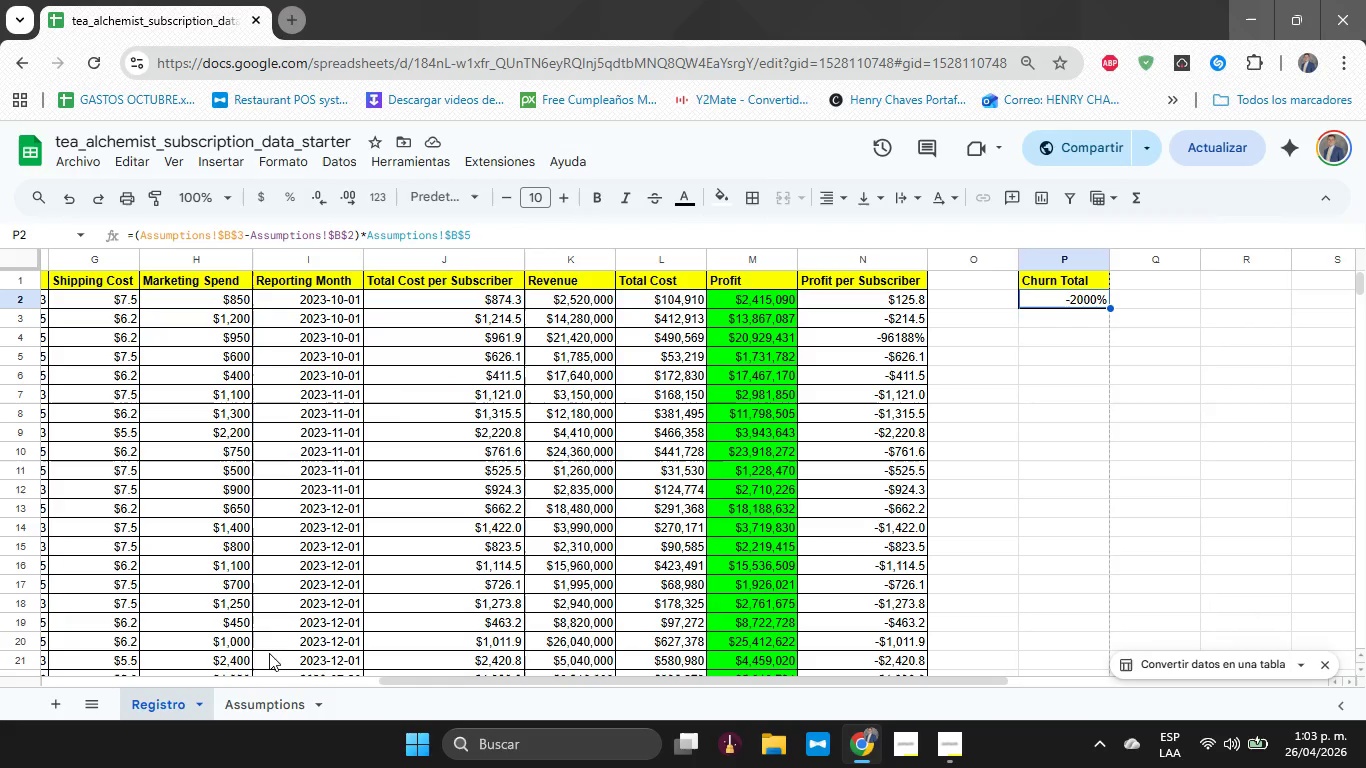 
left_click([258, 705])
 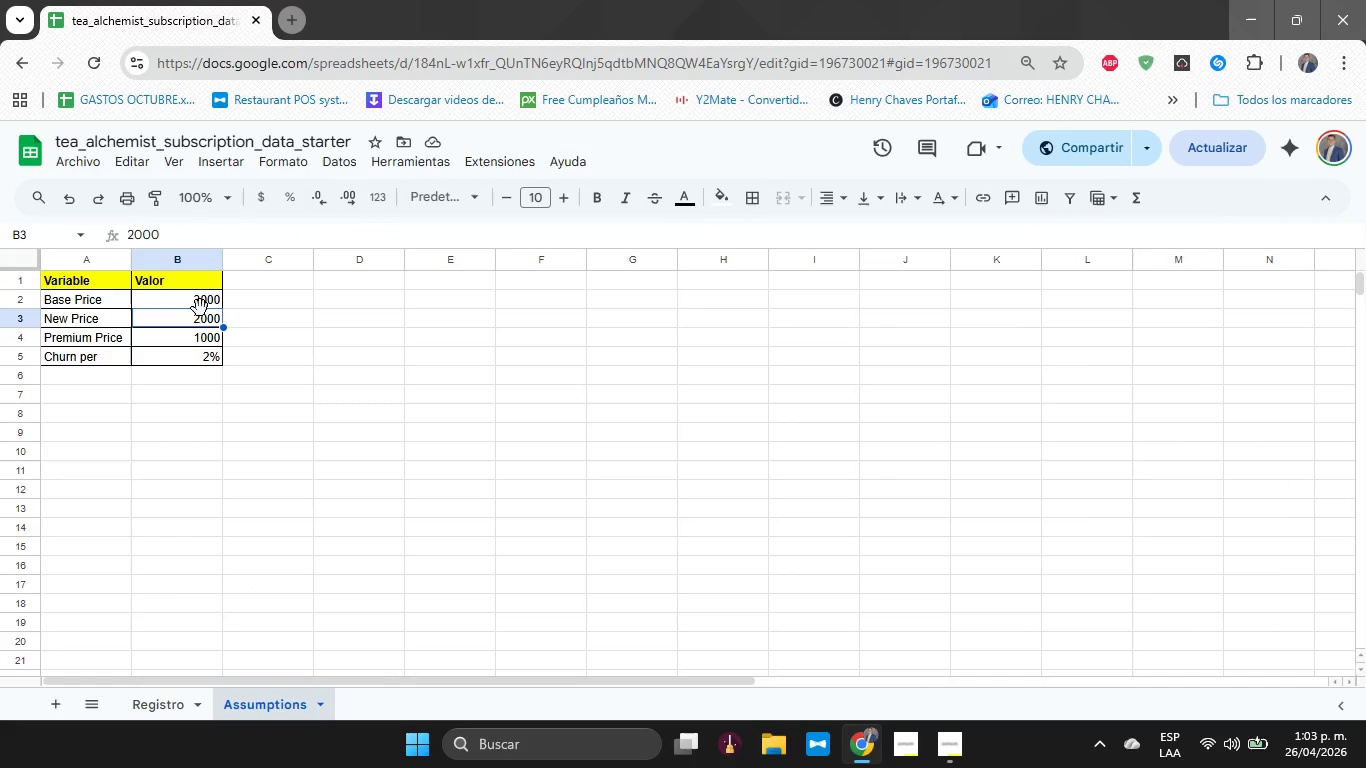 
left_click([200, 308])
 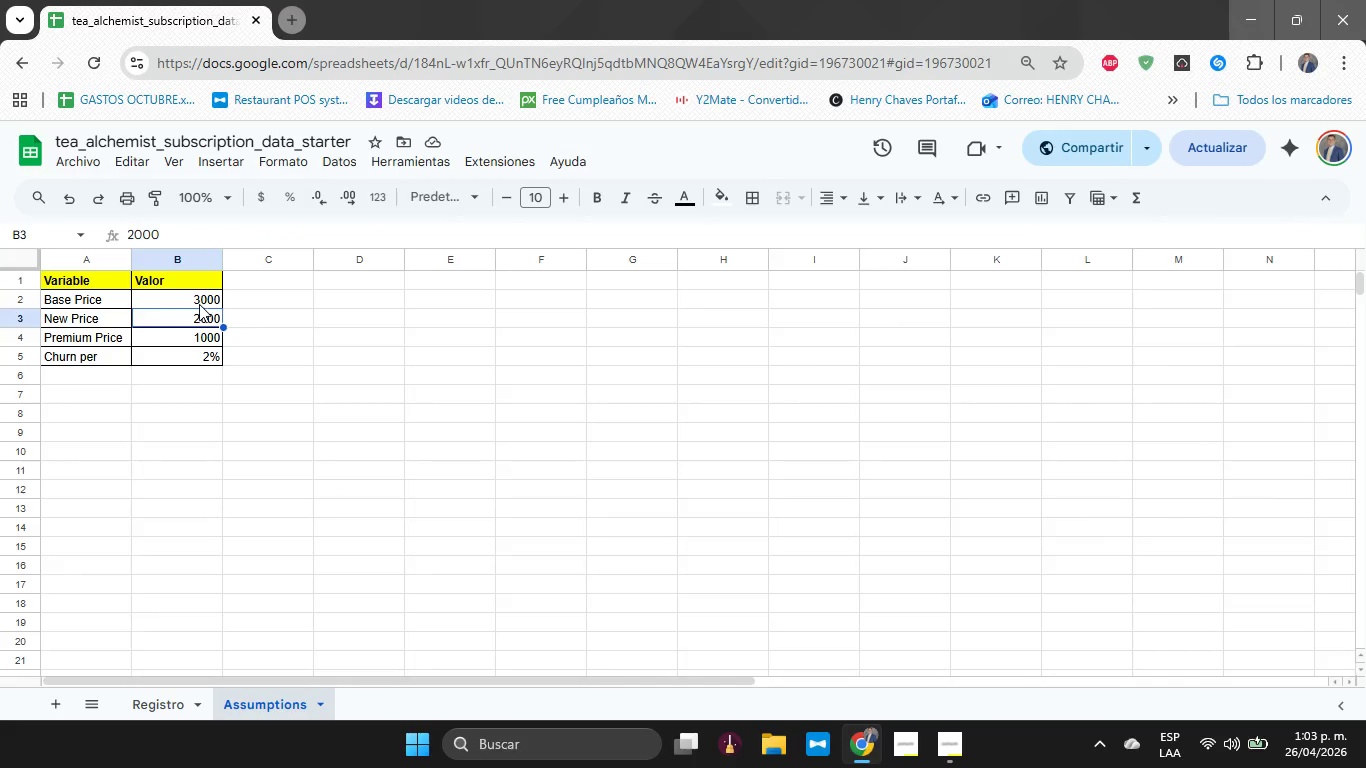 
left_click([199, 304])
 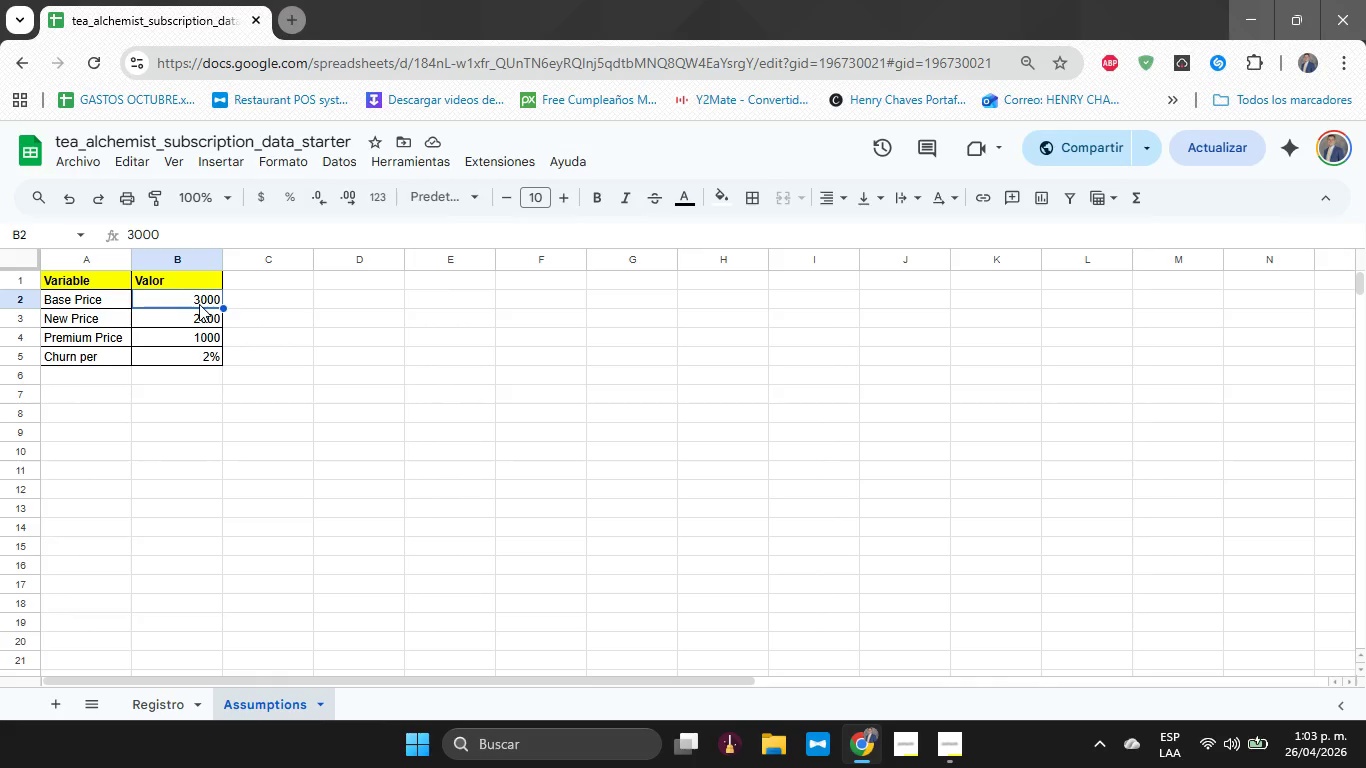 
type(300)
 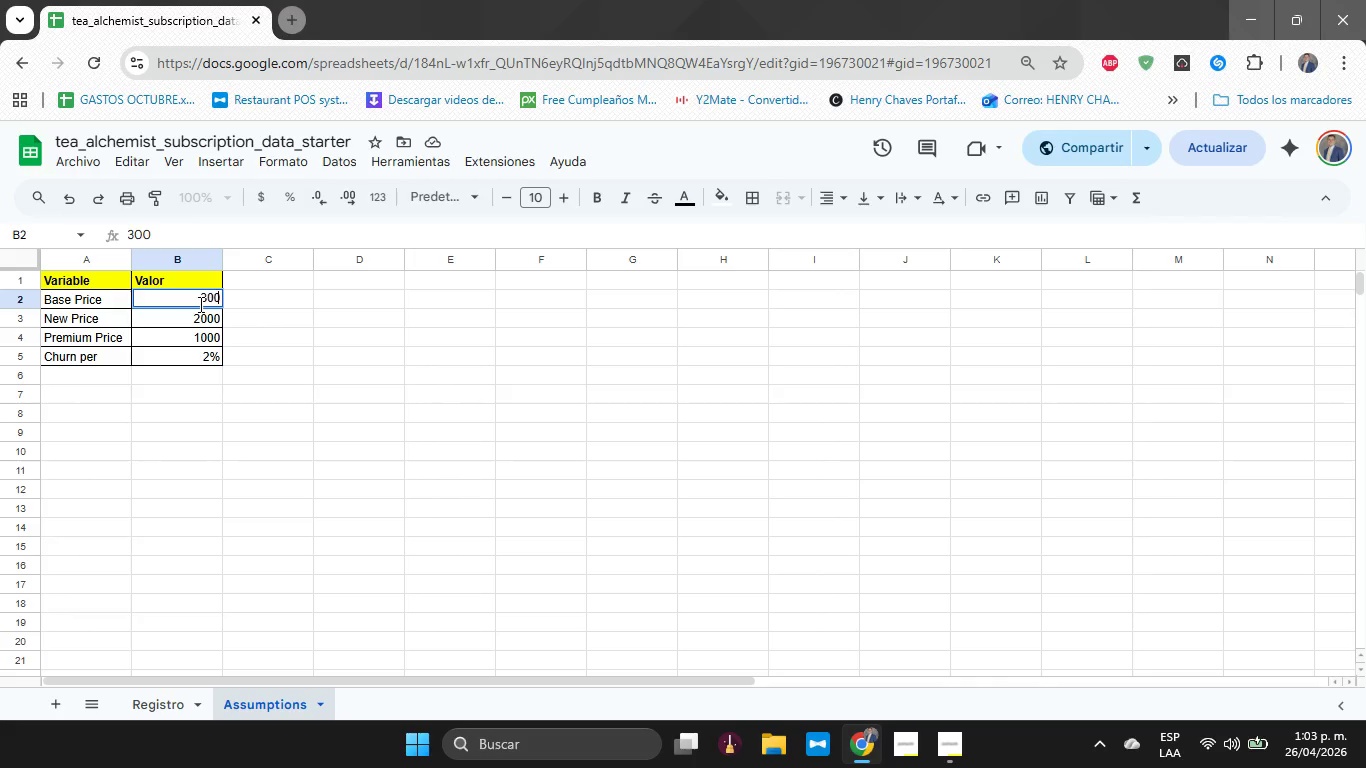 
key(Enter)
 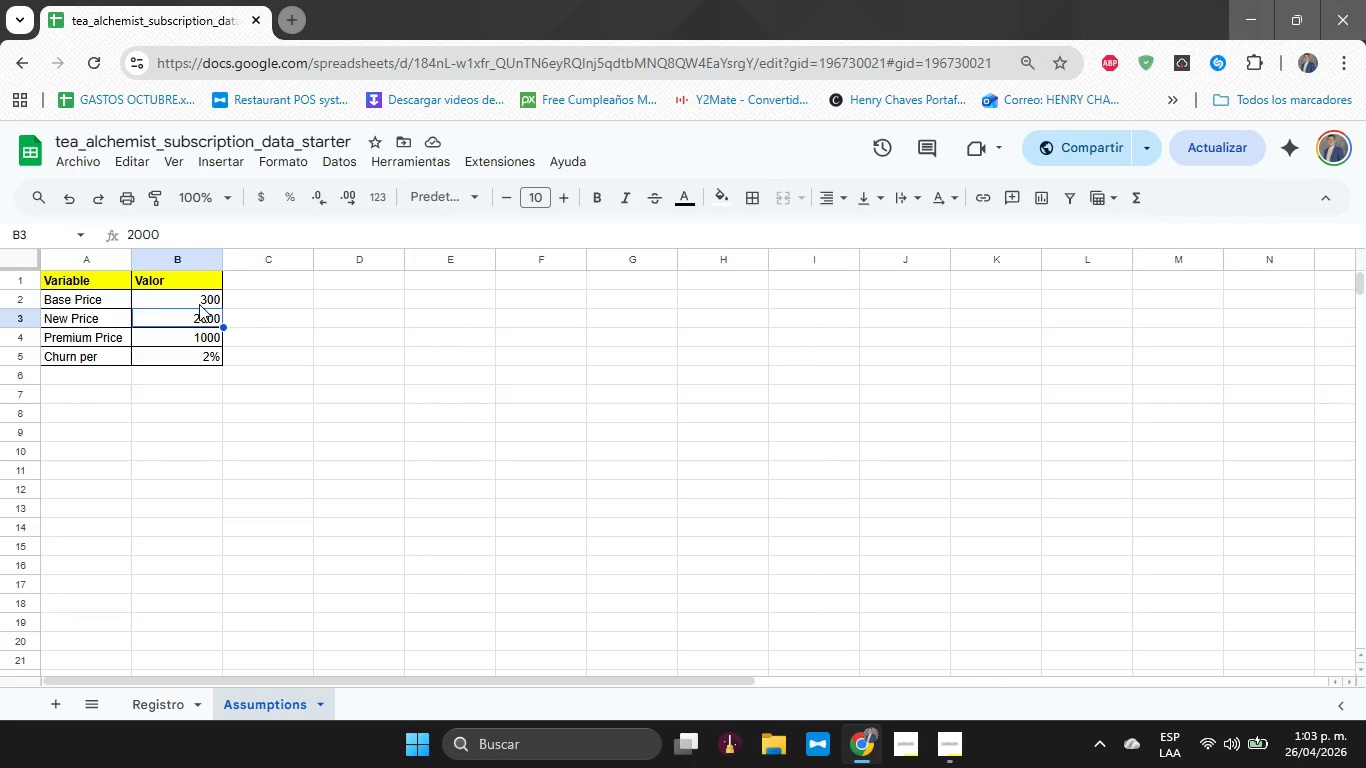 
wait(12.28)
 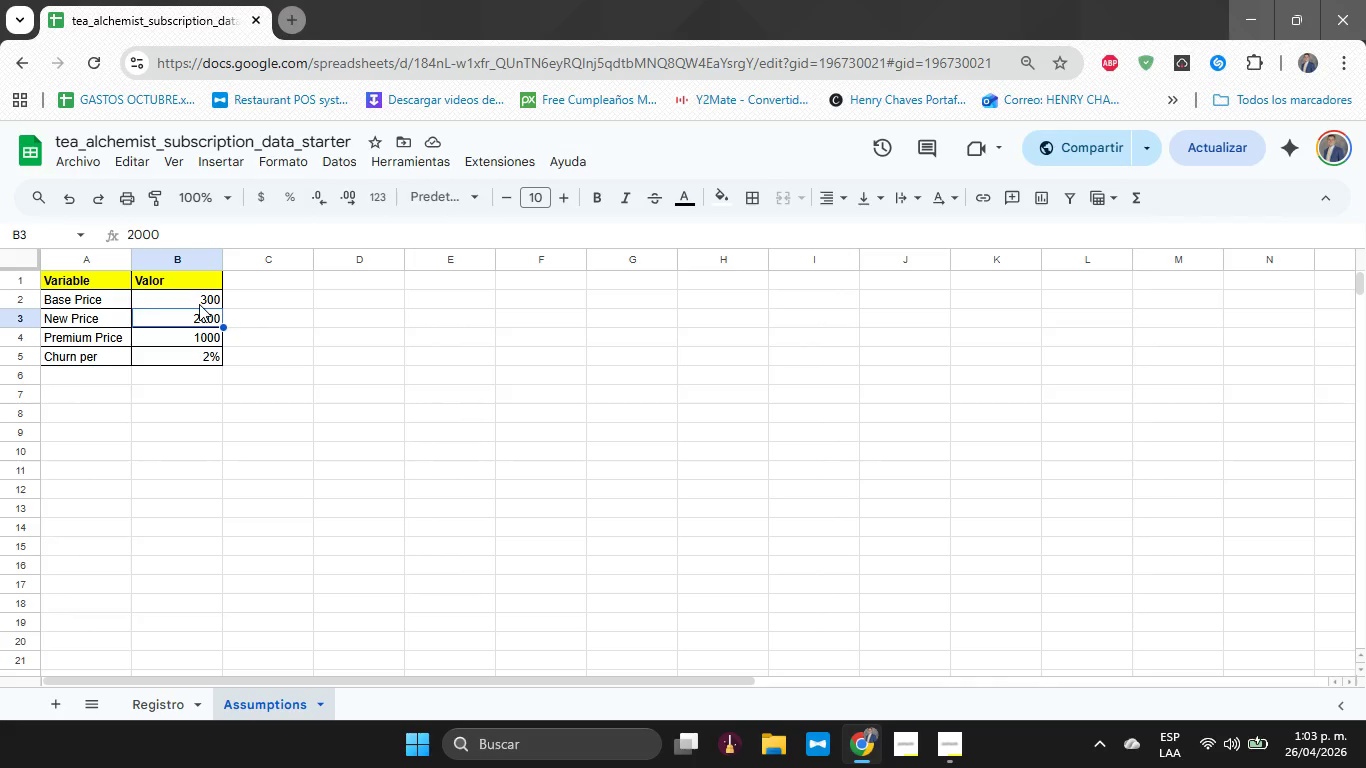 
type(200)
 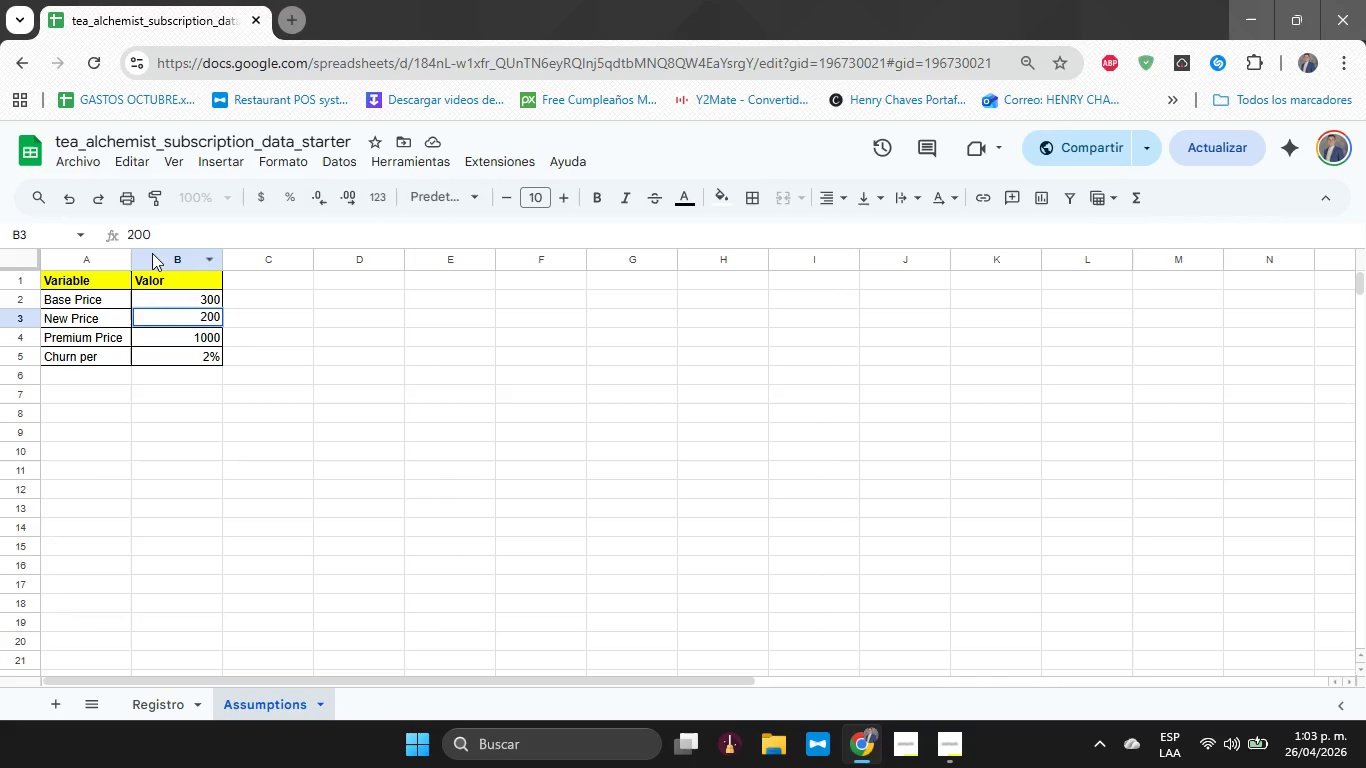 
key(Enter)
 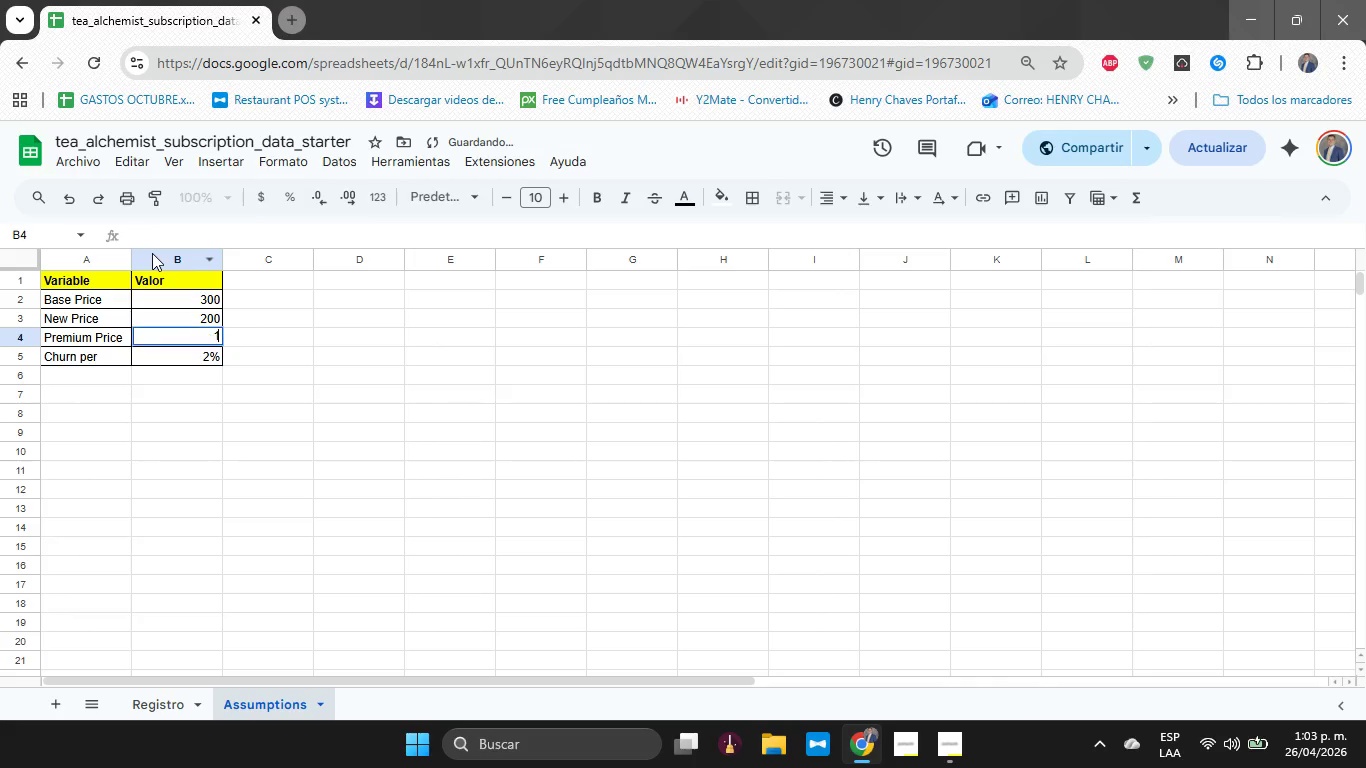 
type(100)
 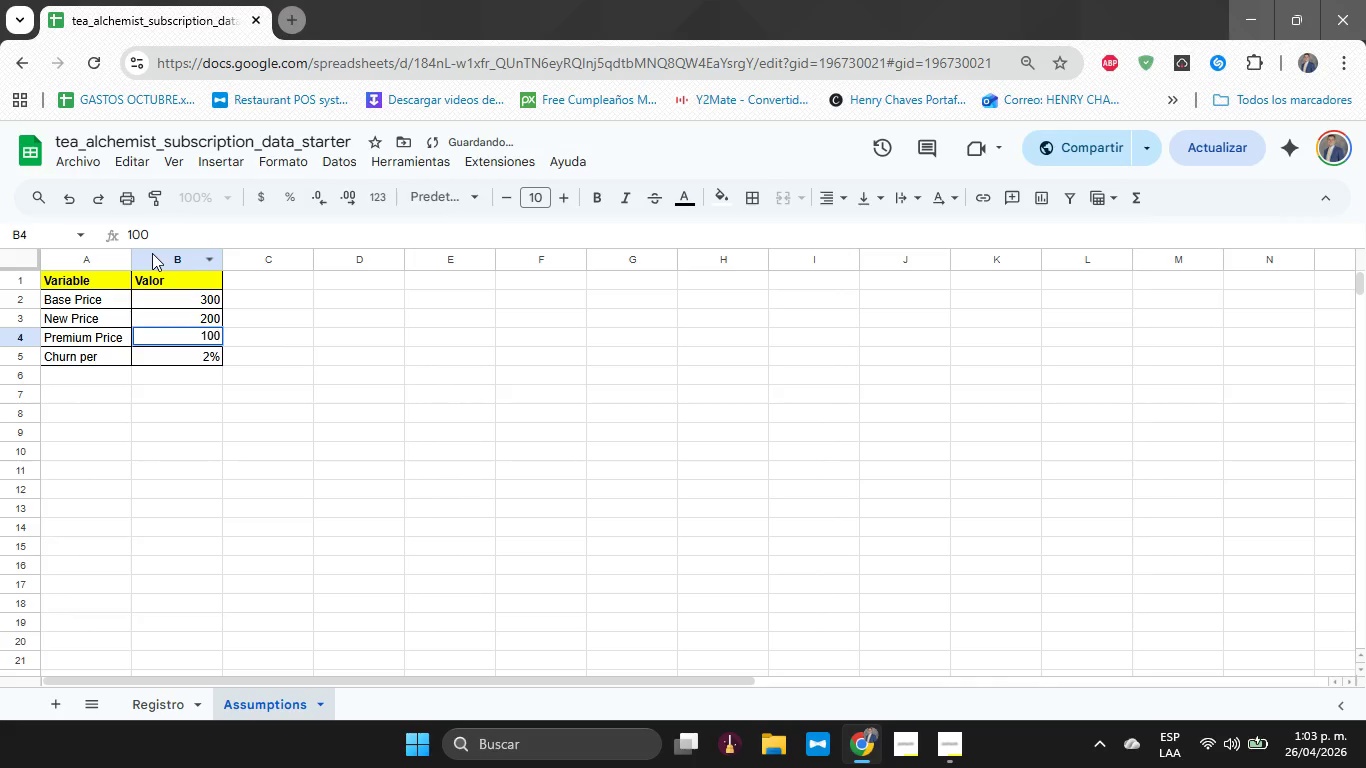 
key(Enter)
 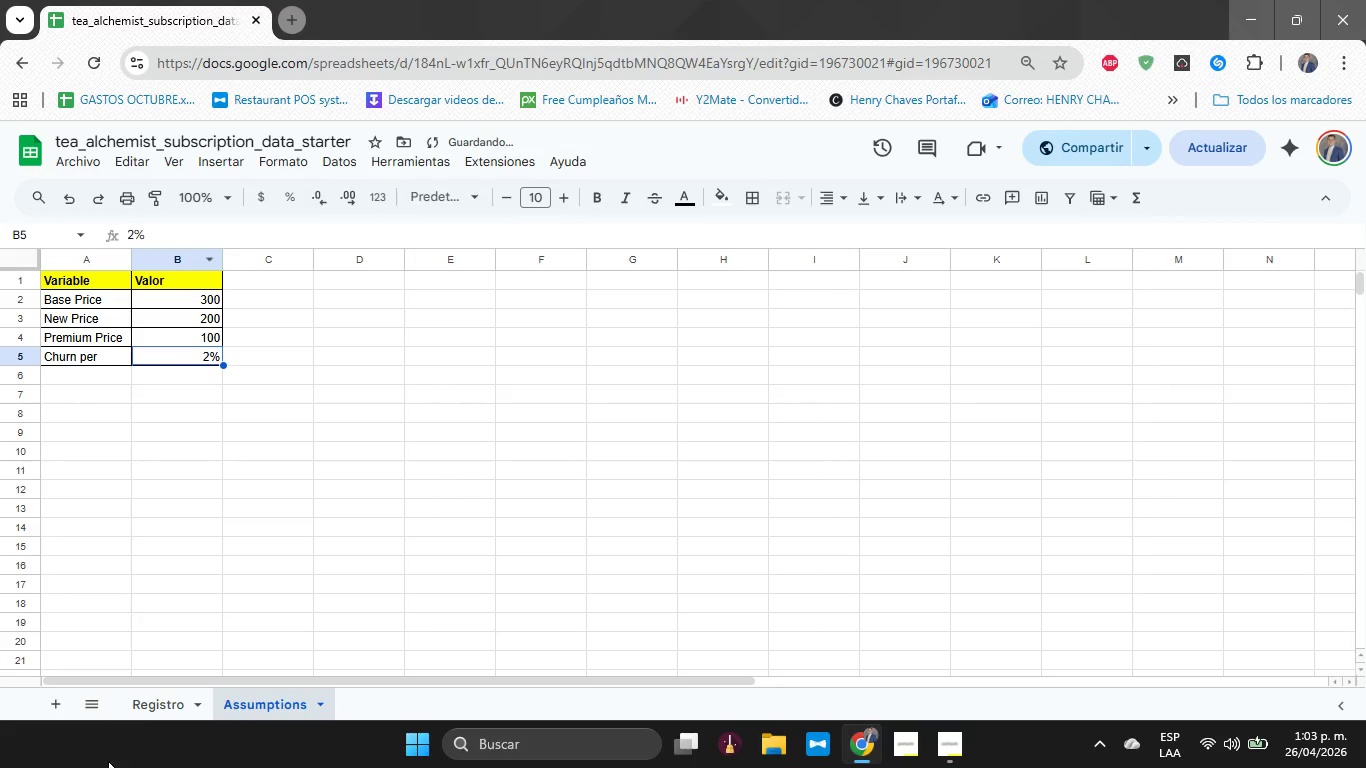 
left_click([154, 709])
 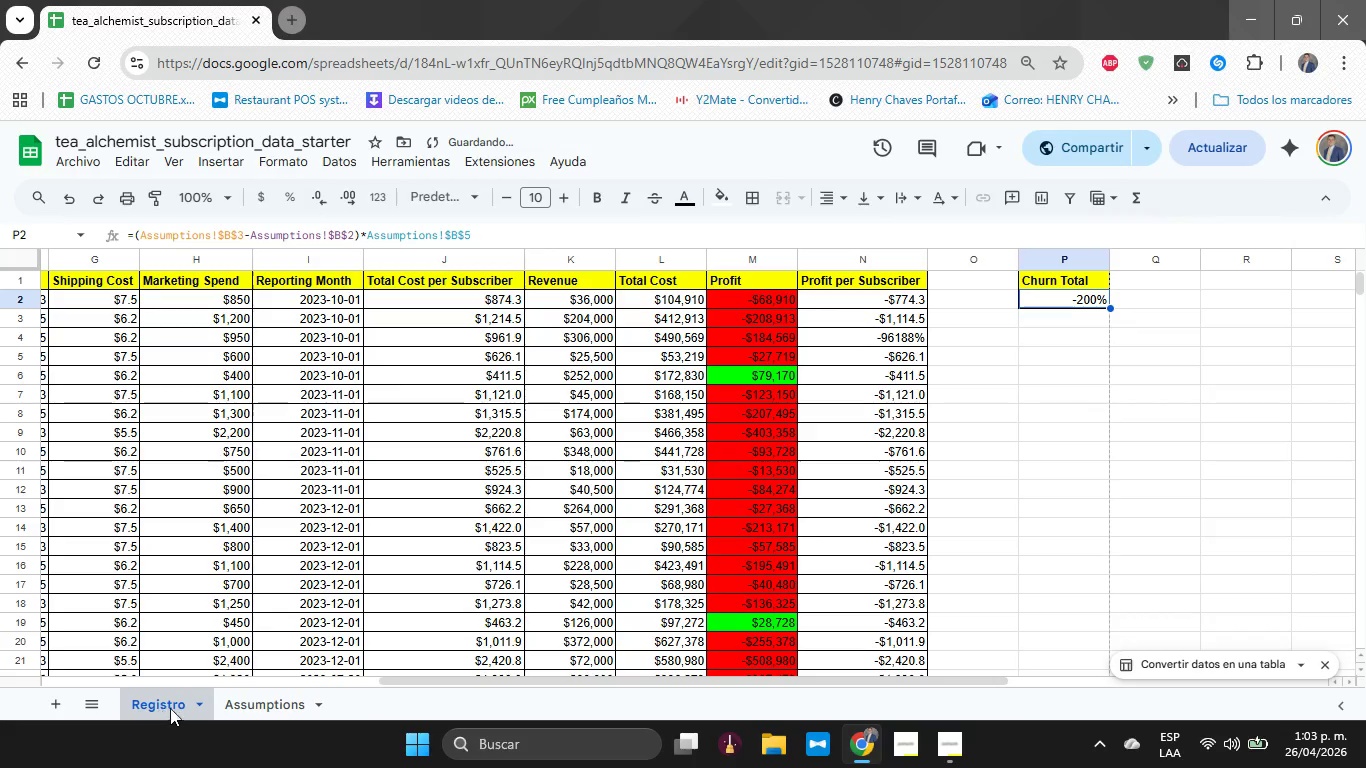 
mouse_move([189, 718])
 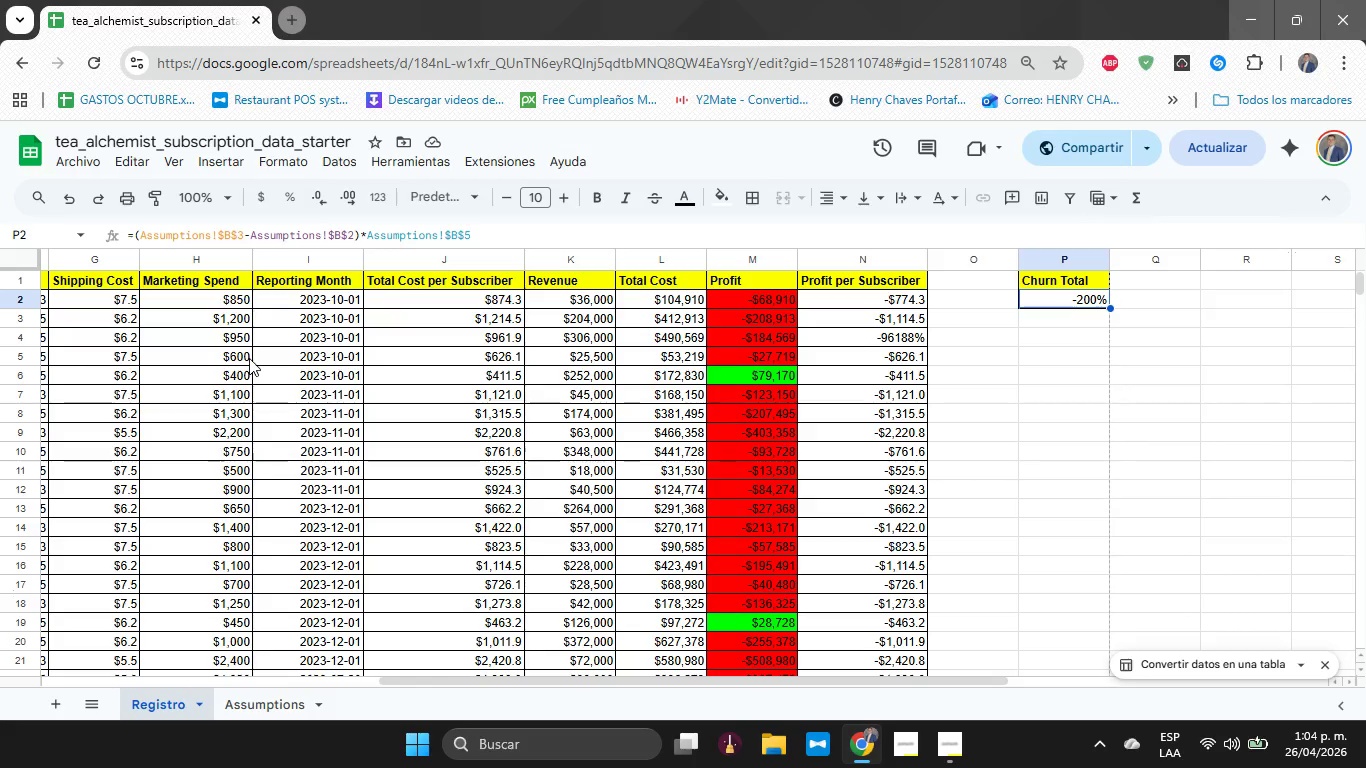 
wait(57.35)
 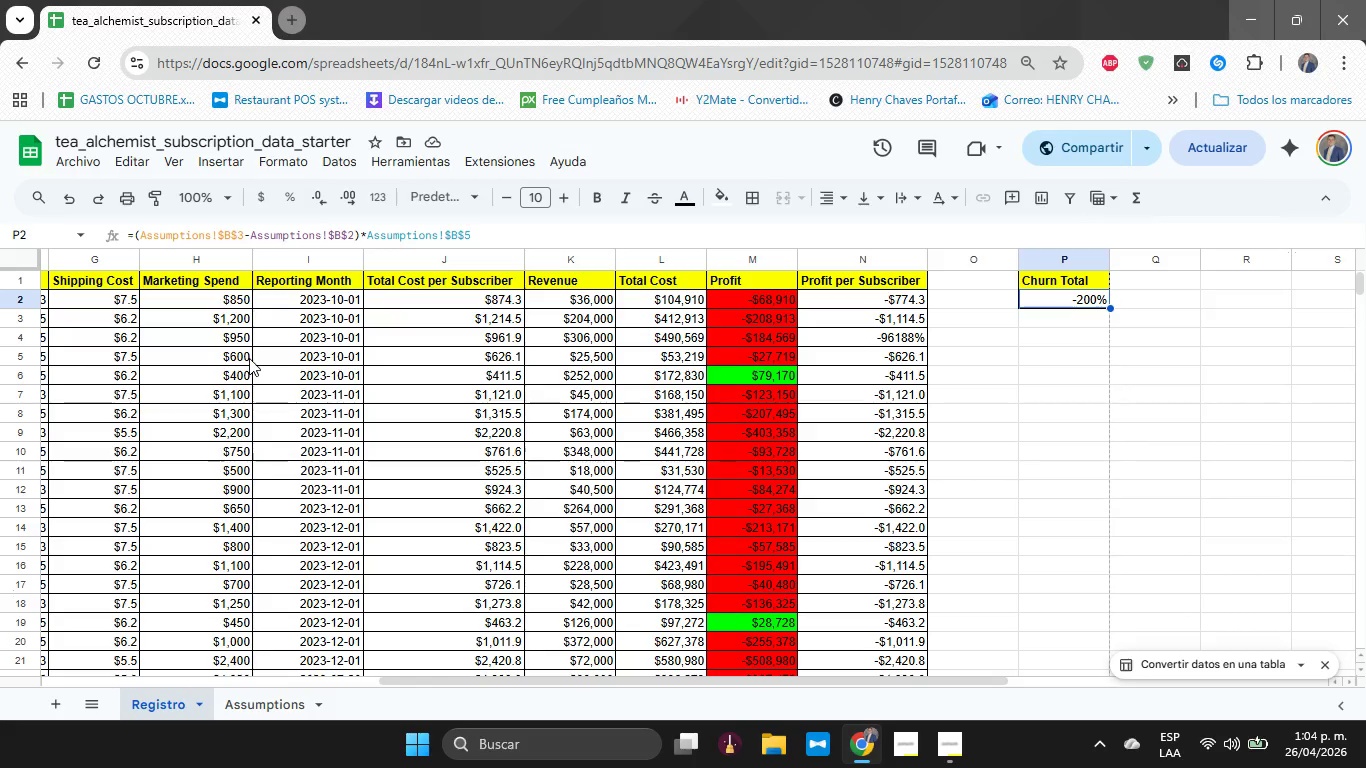 
left_click([272, 701])
 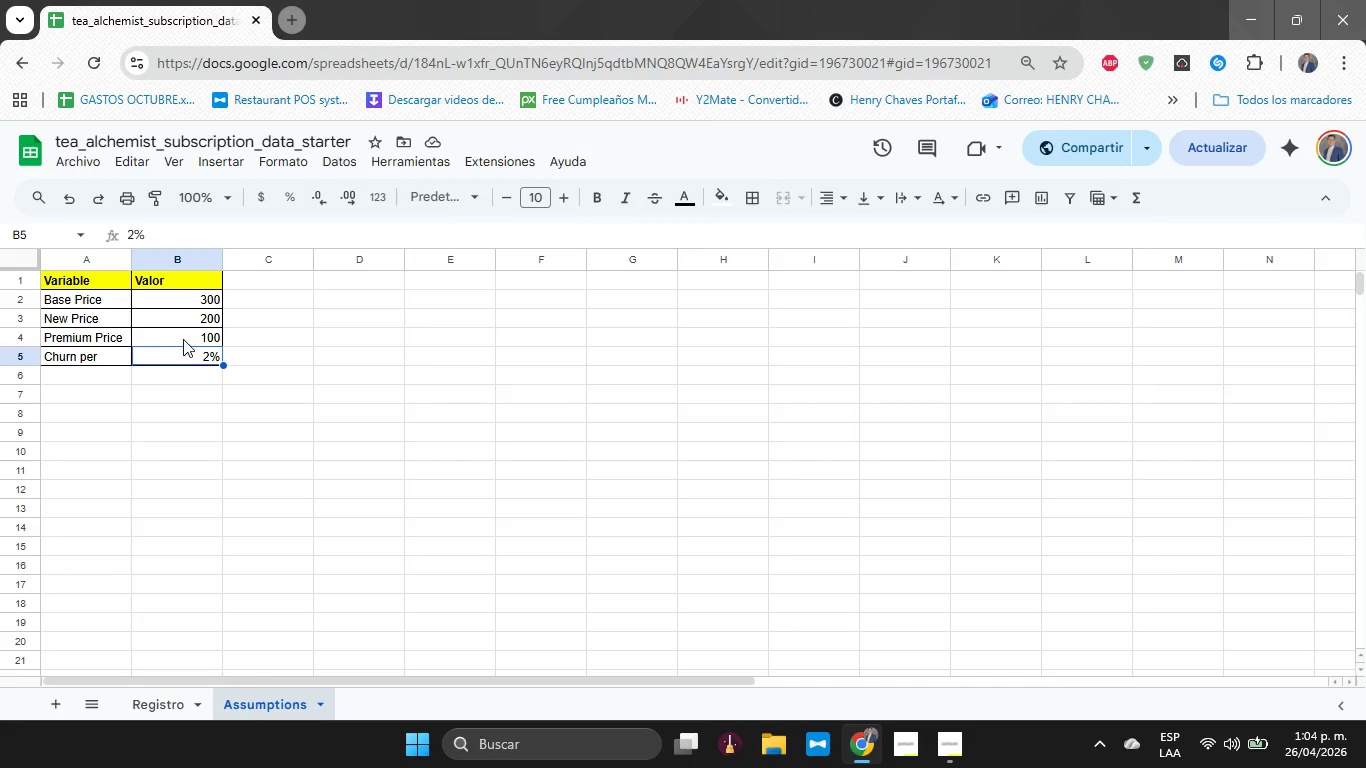 
wait(6.73)
 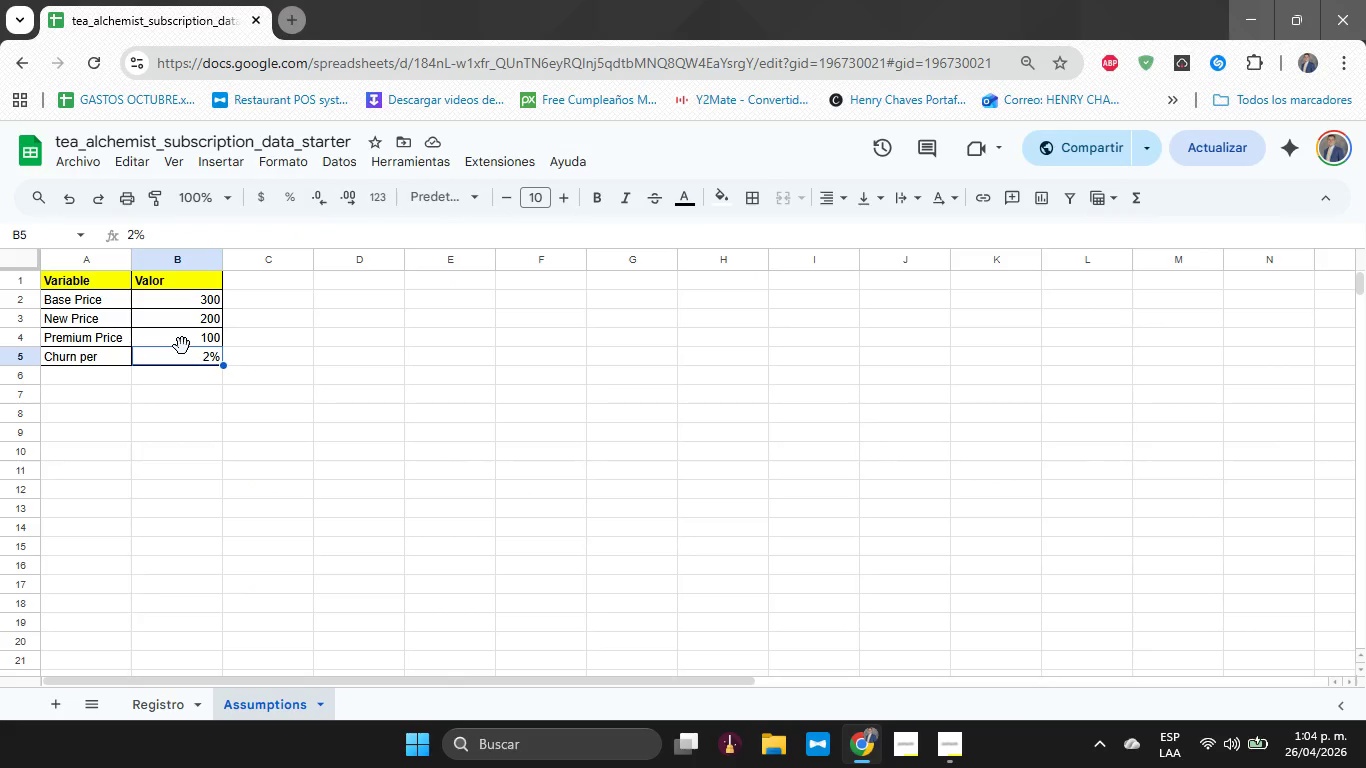 
left_click([191, 346])
 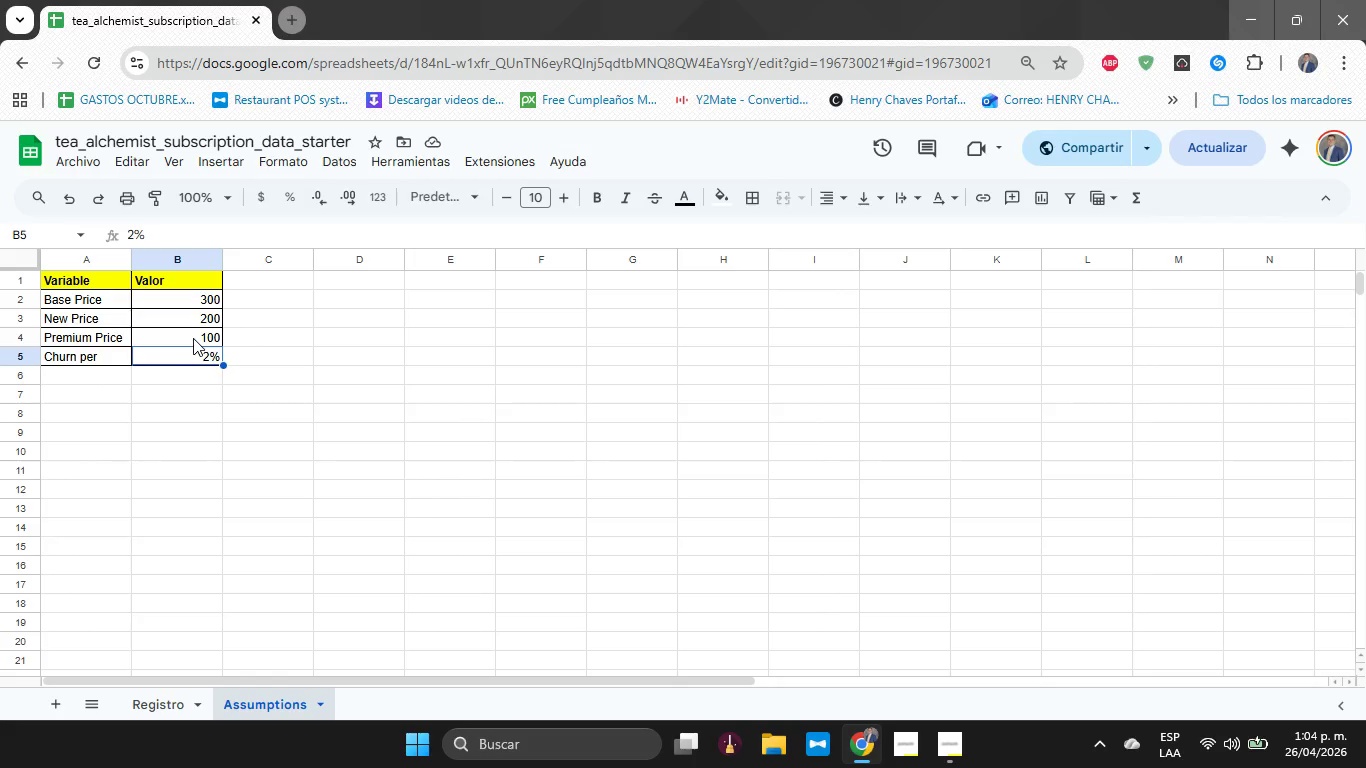 
left_click([193, 338])
 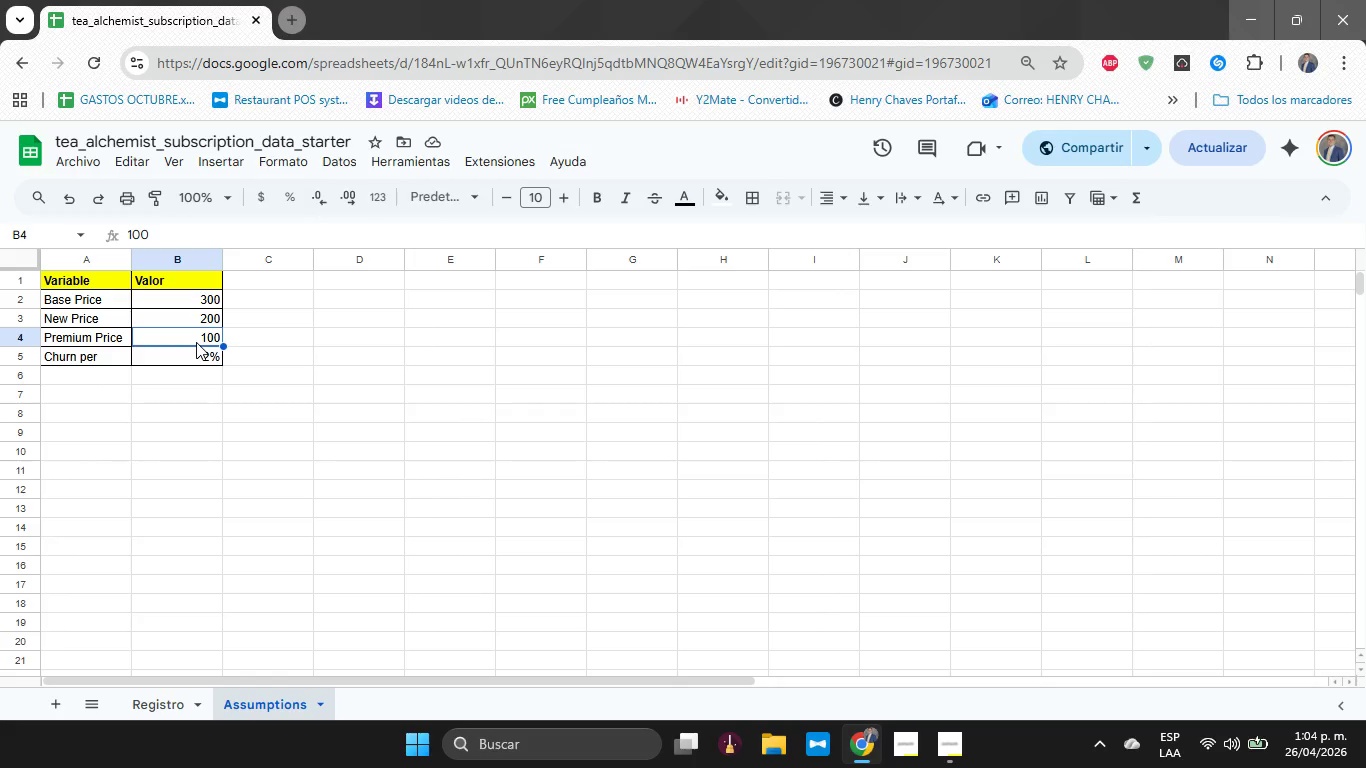 
type(300)
 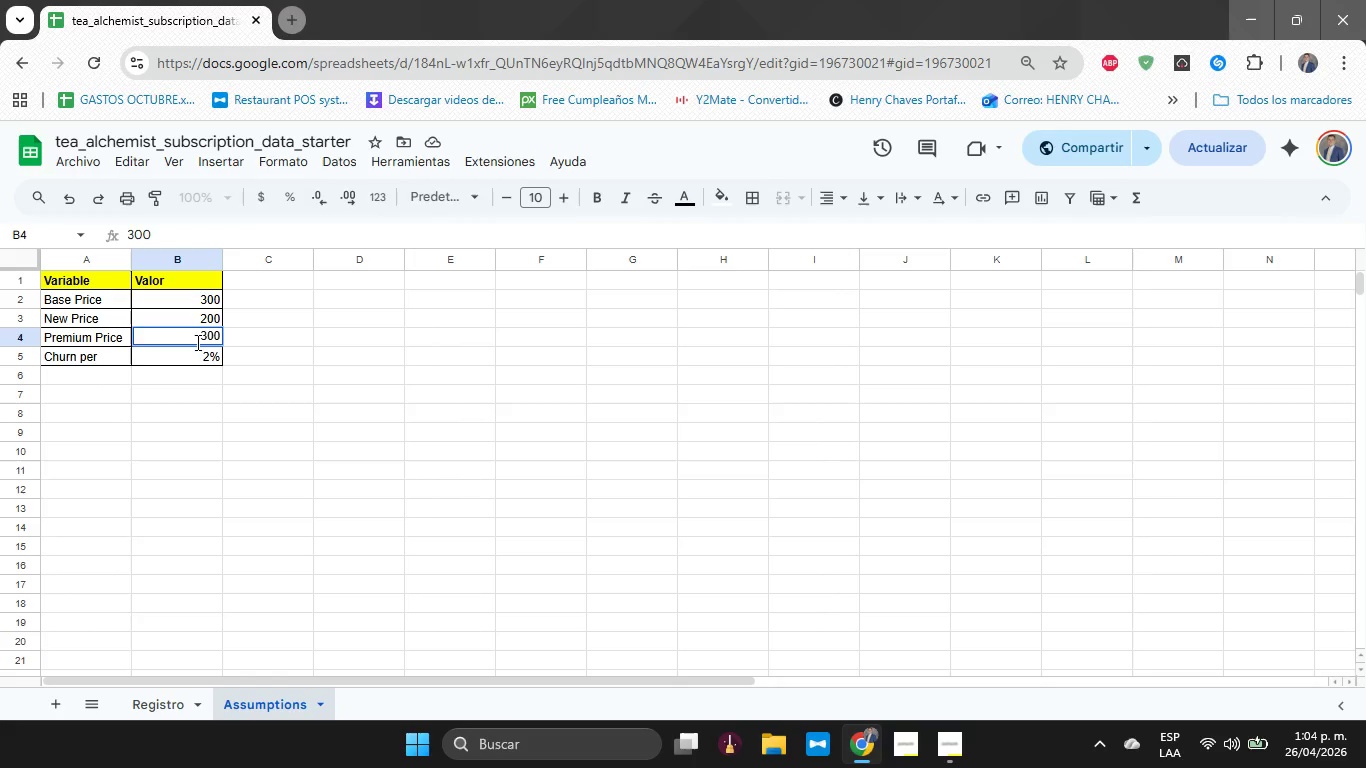 
key(Enter)
 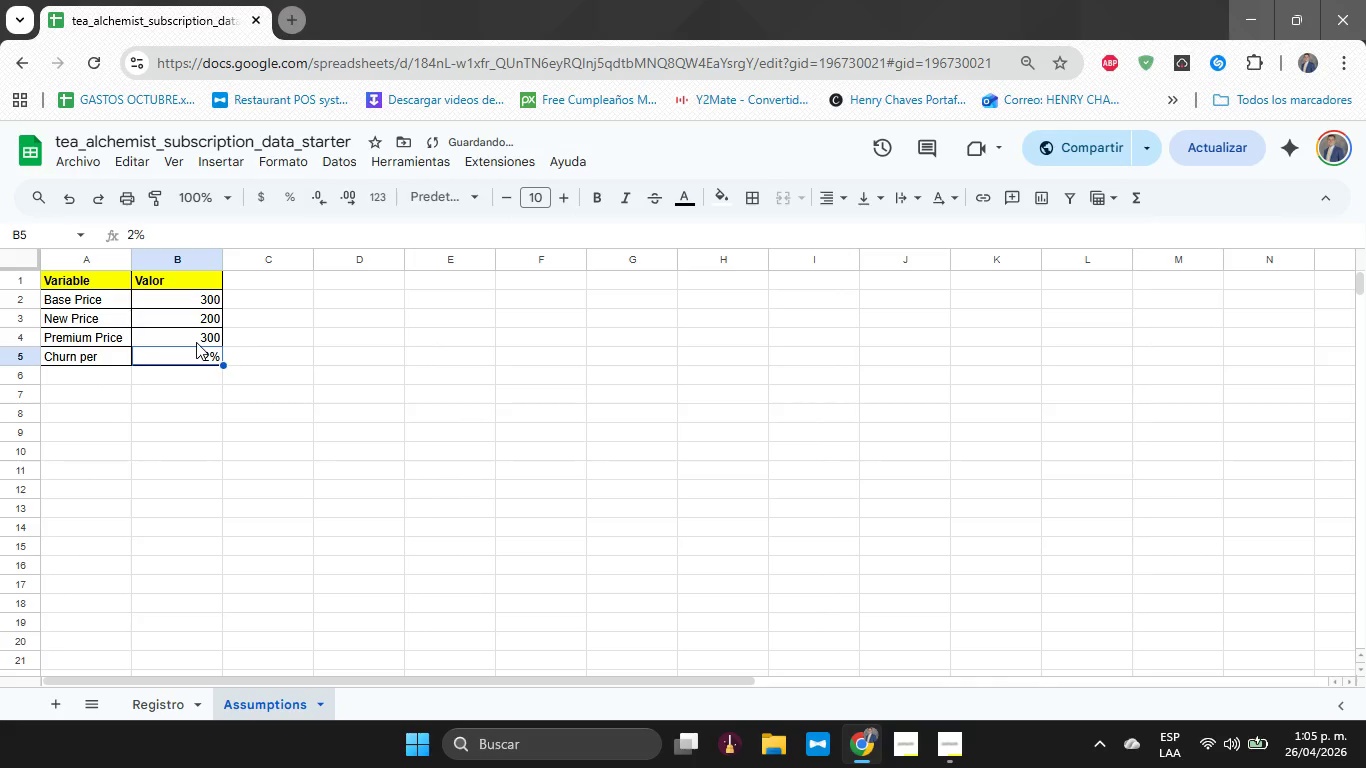 
key(ArrowUp)
 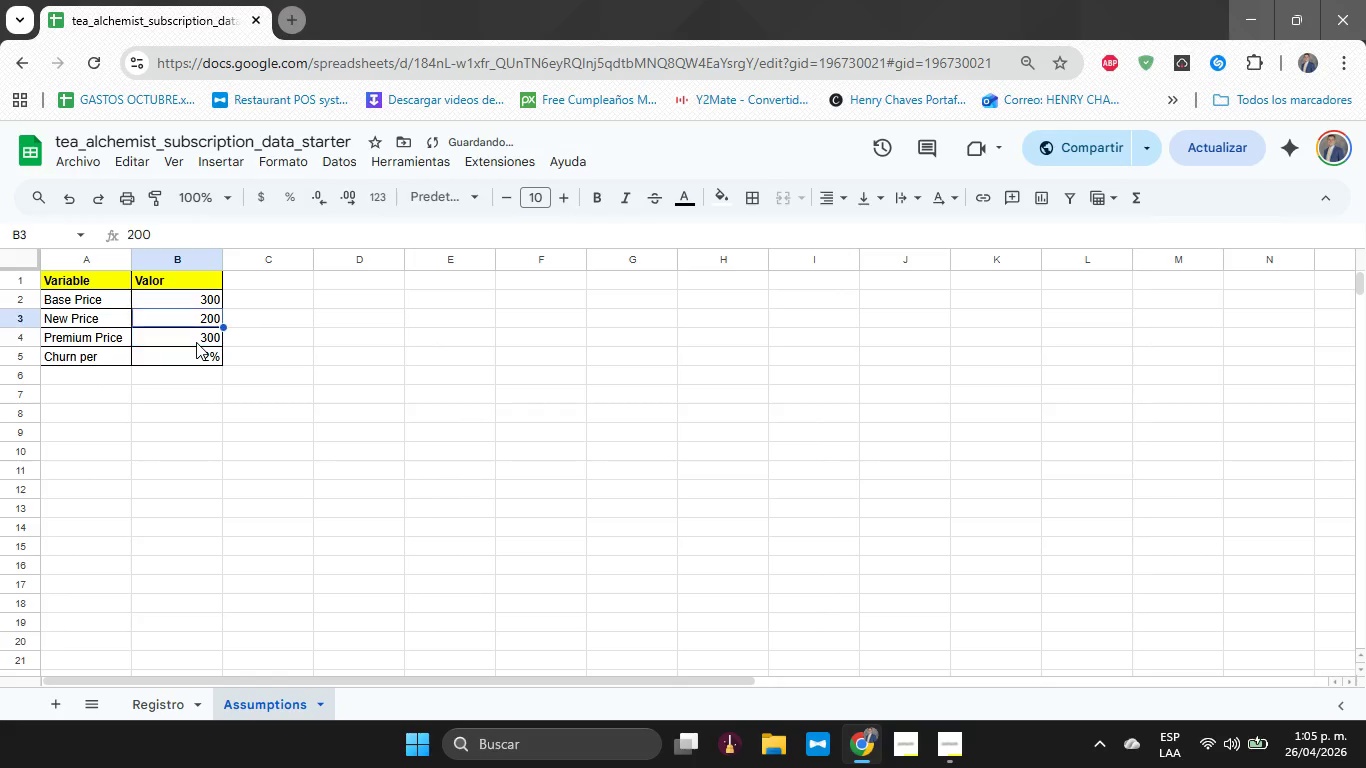 
key(ArrowUp)
 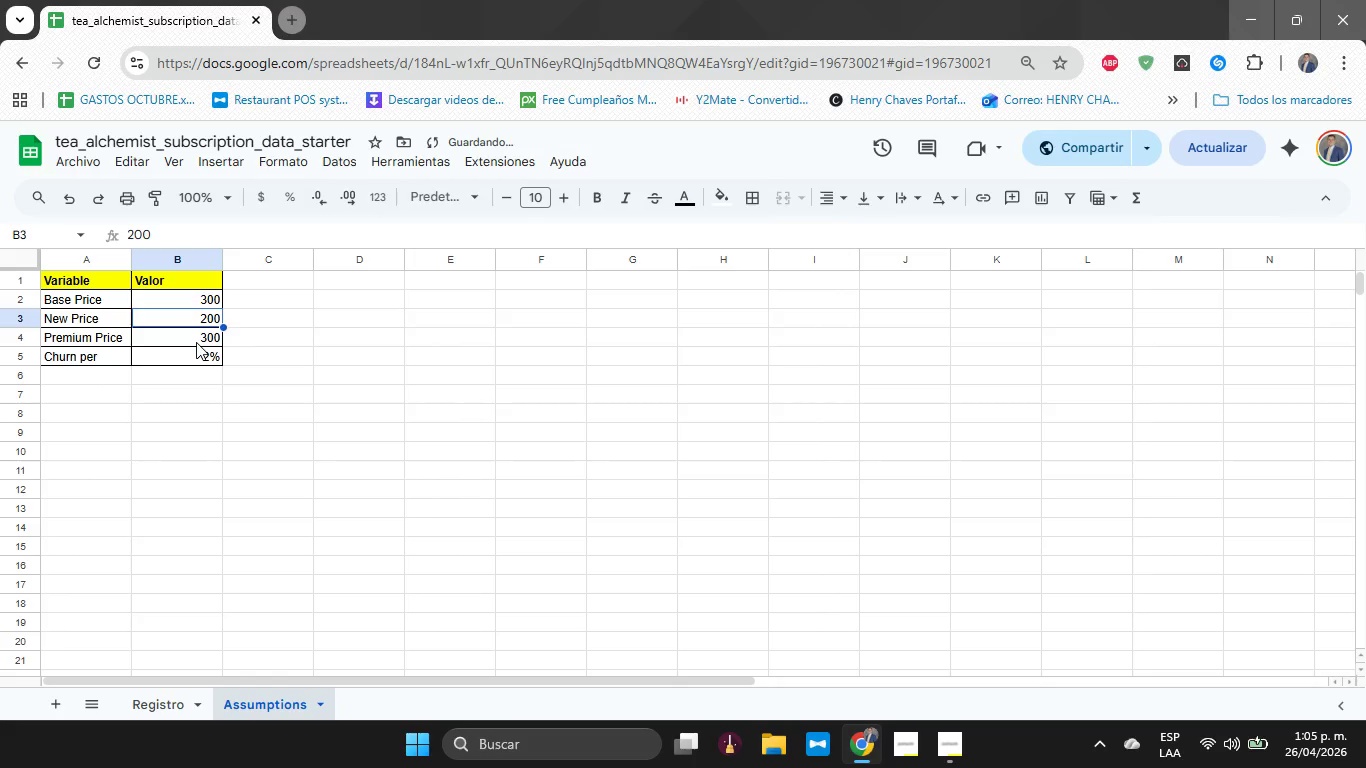 
key(ArrowUp)
 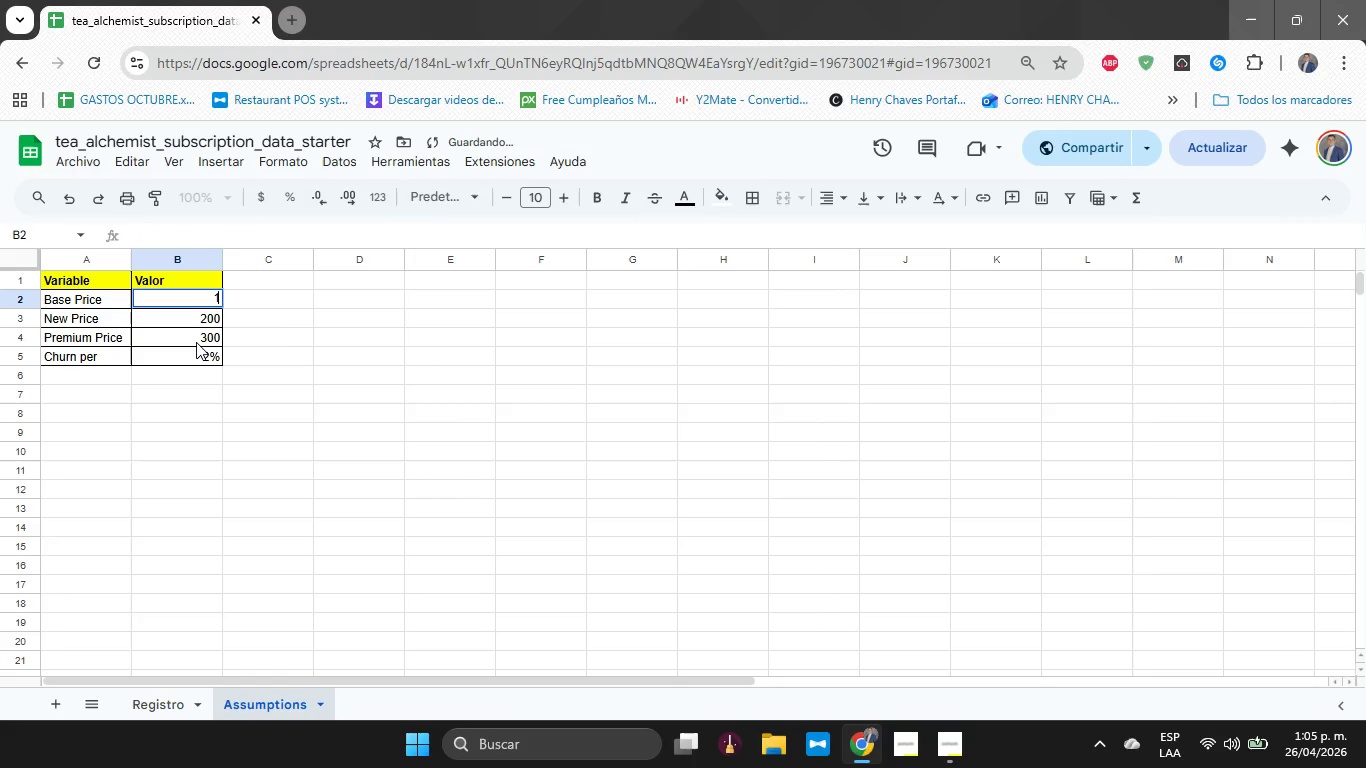 
type(100)
 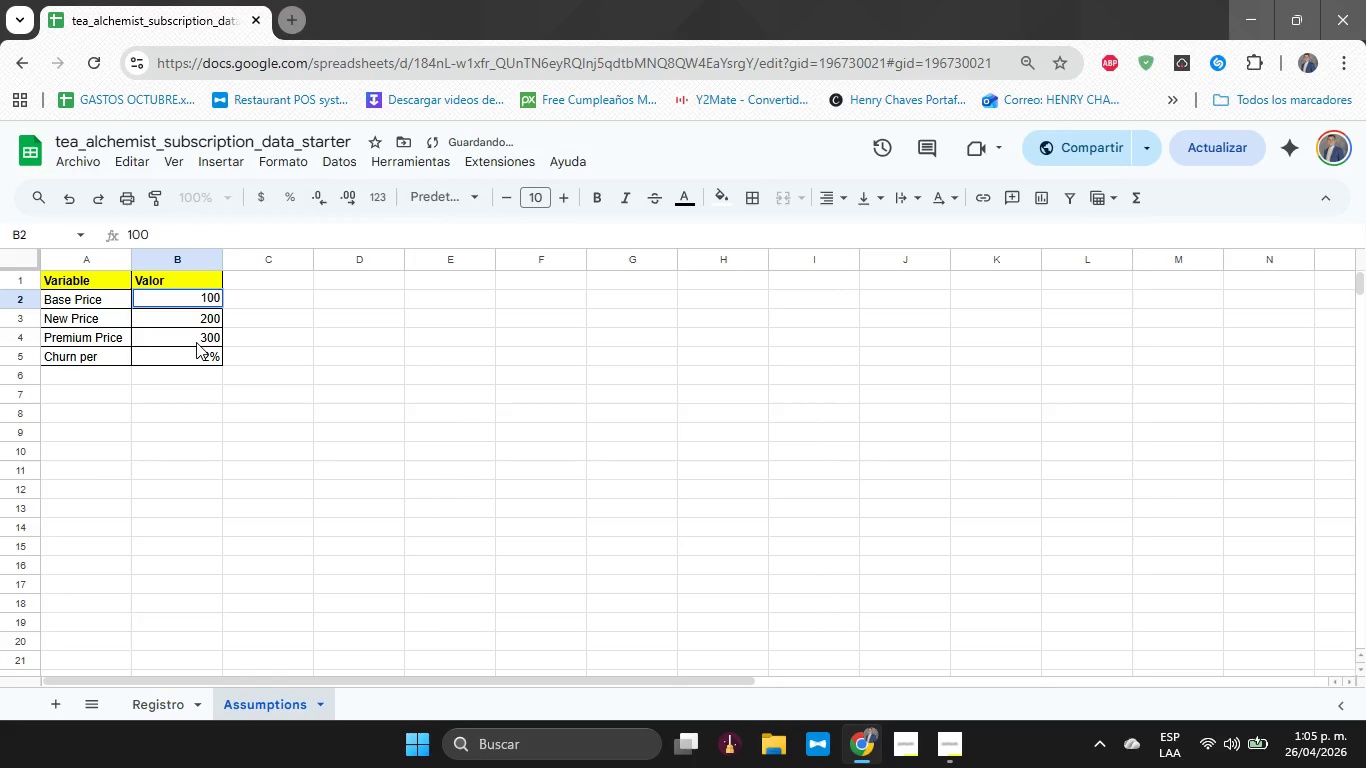 
key(Enter)
 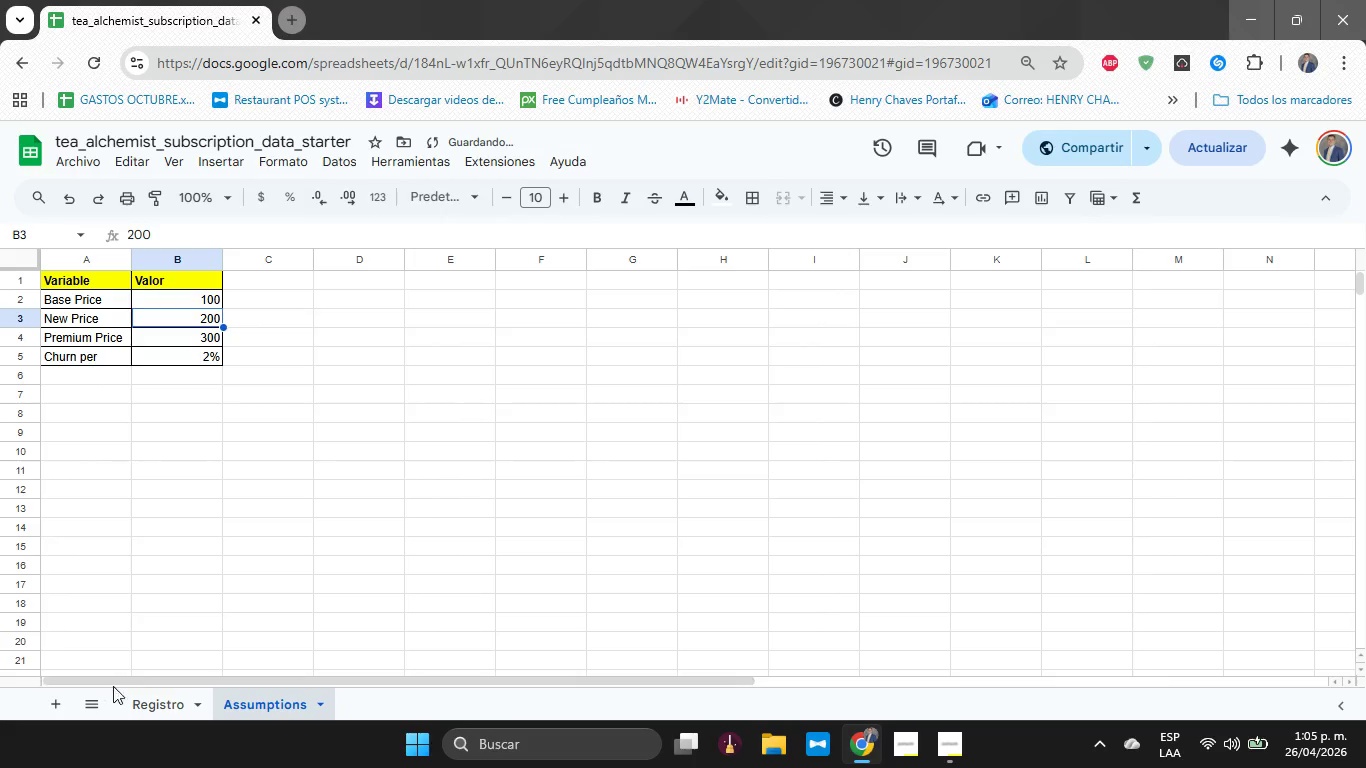 
left_click([155, 693])
 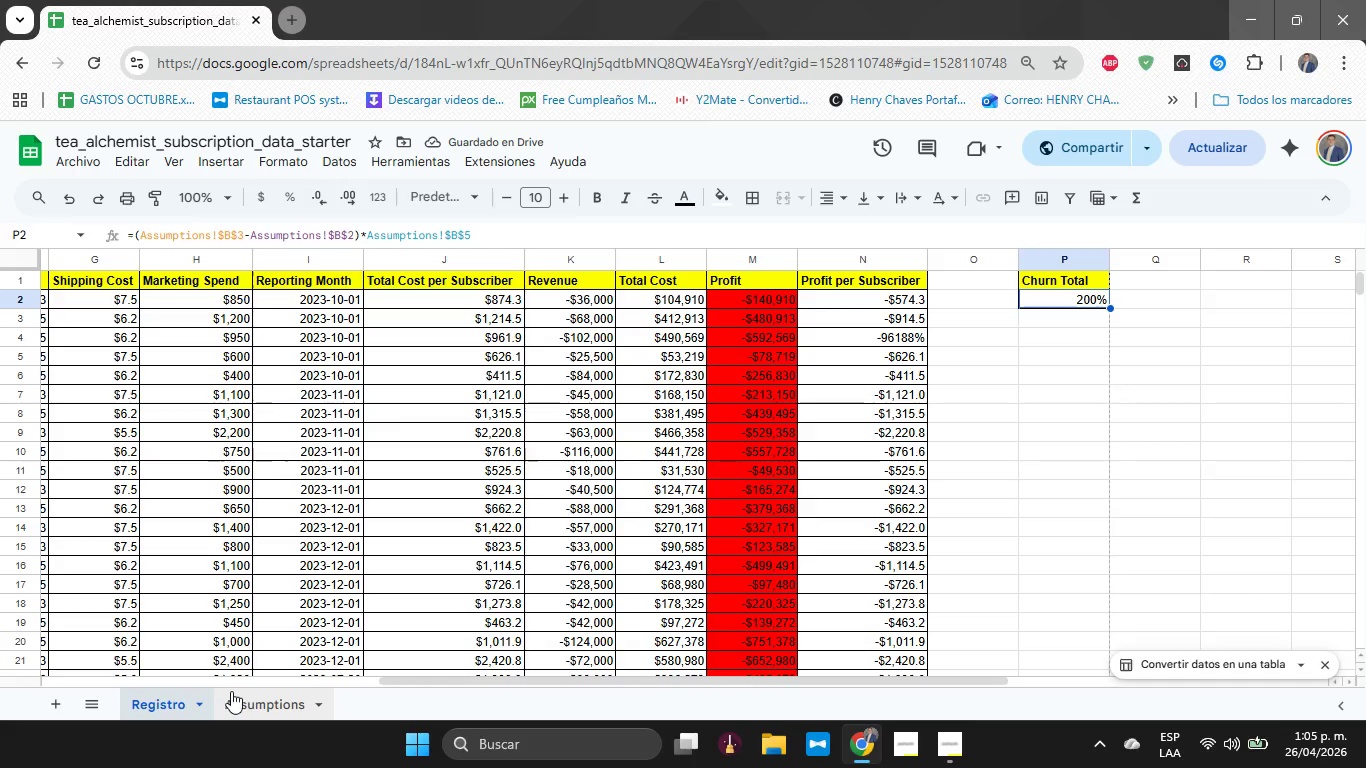 
left_click([238, 696])
 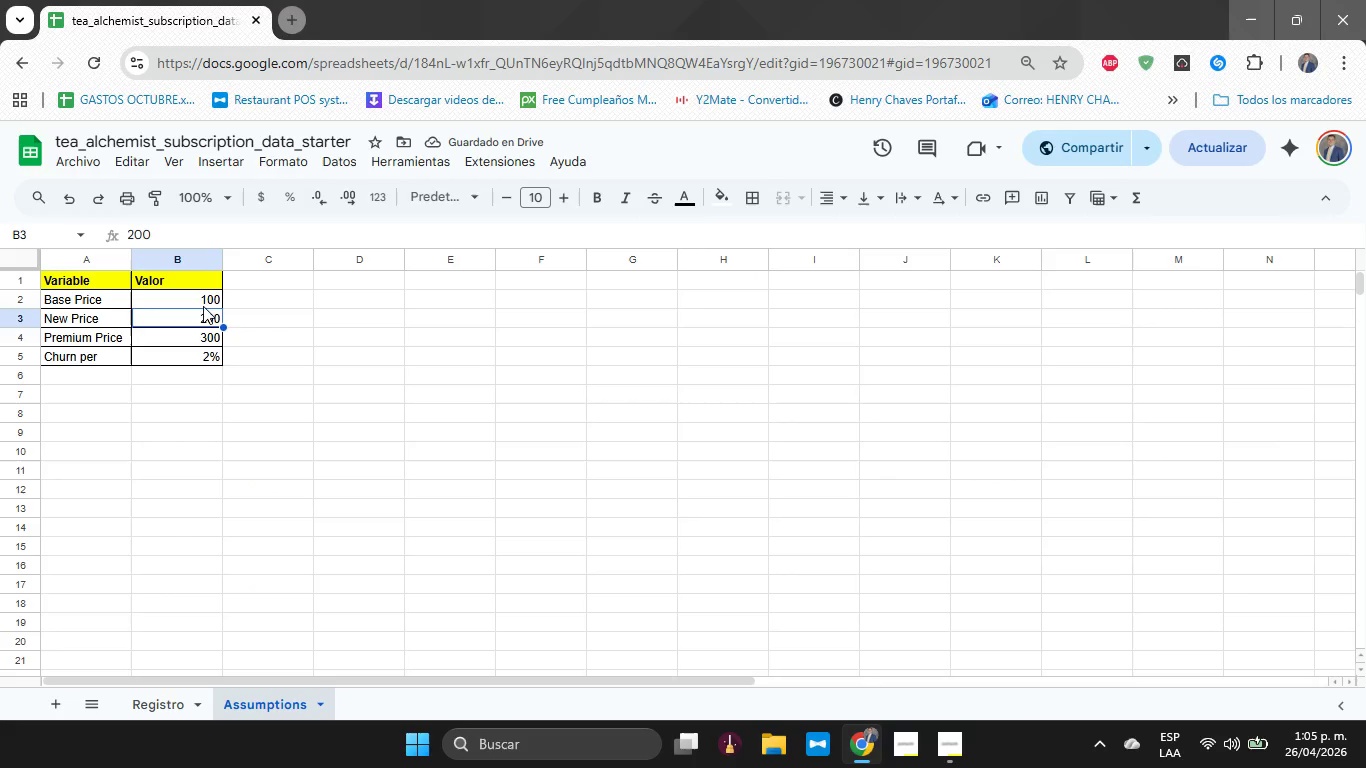 
left_click([200, 293])
 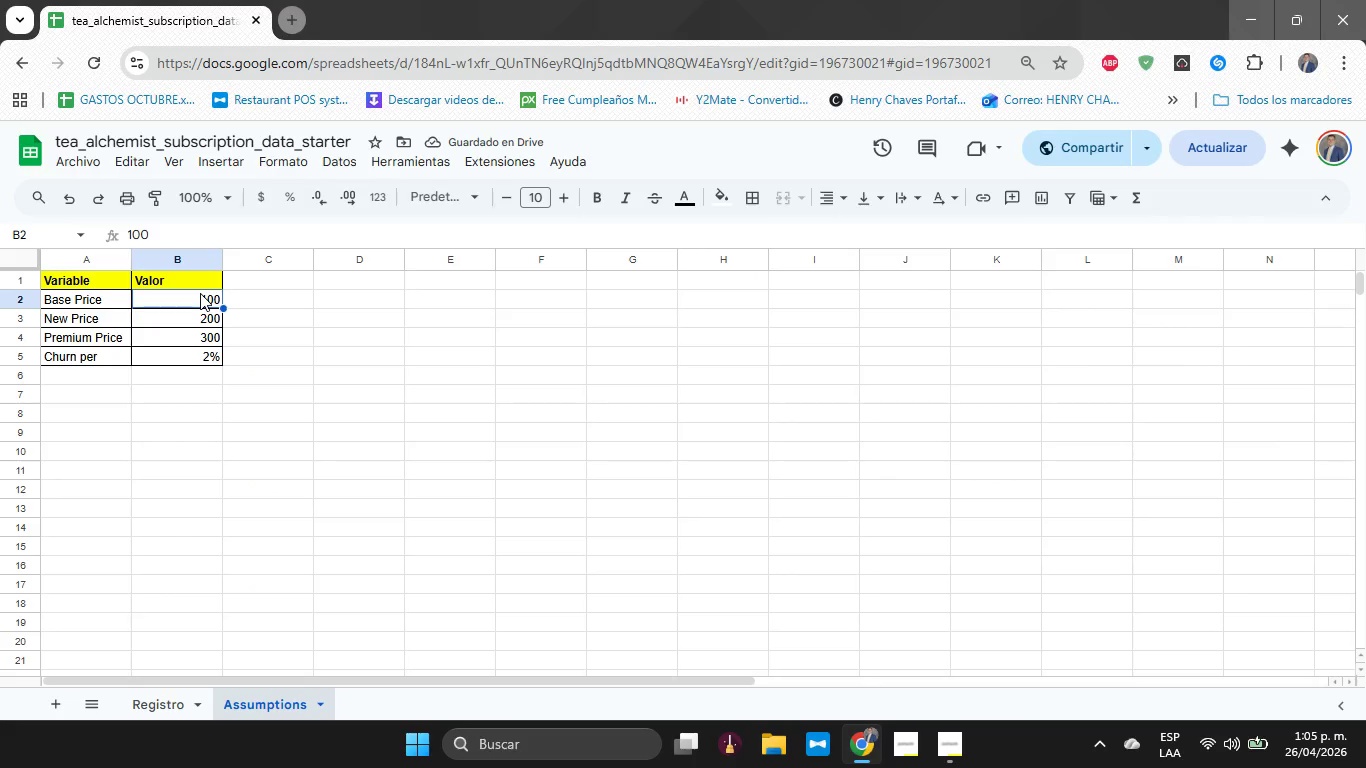 
type(2PP)
key(Backspace)
key(Backspace)
type(00)
 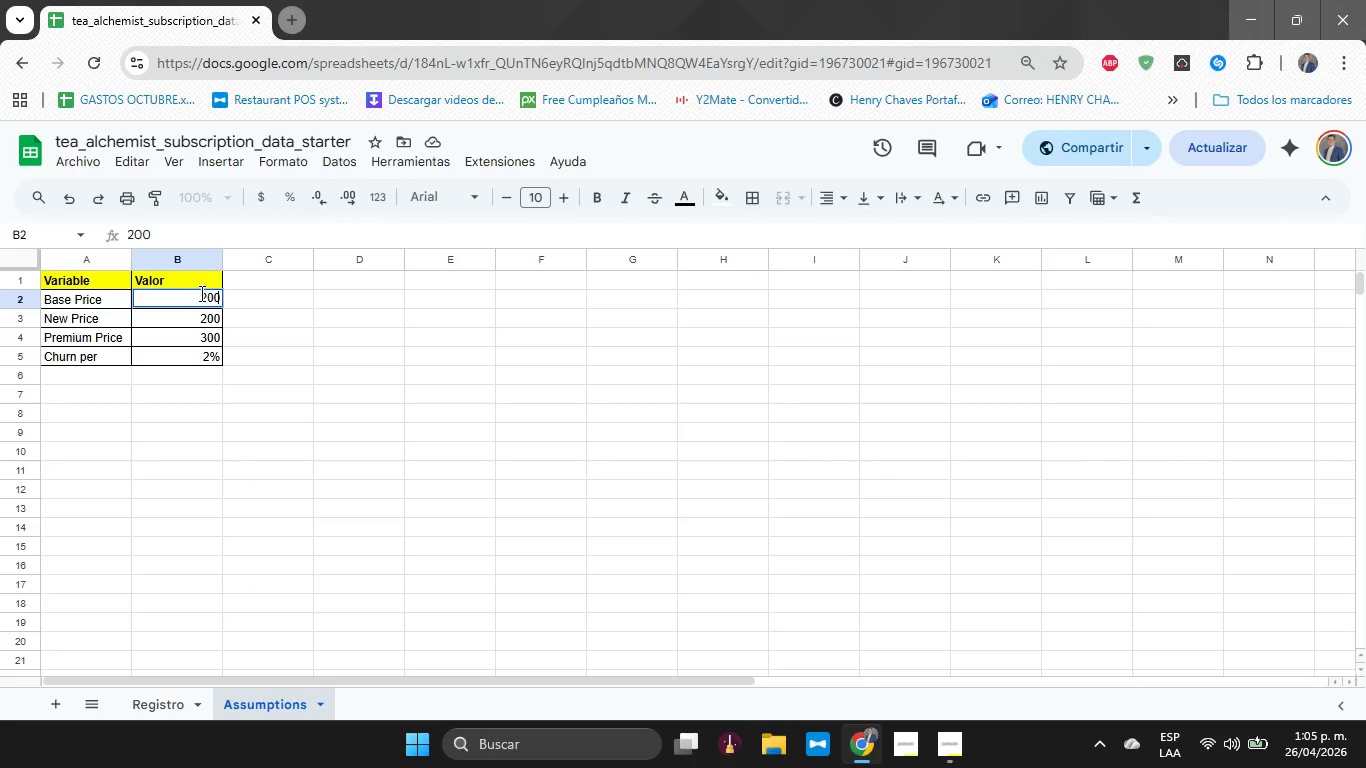 
key(Enter)
 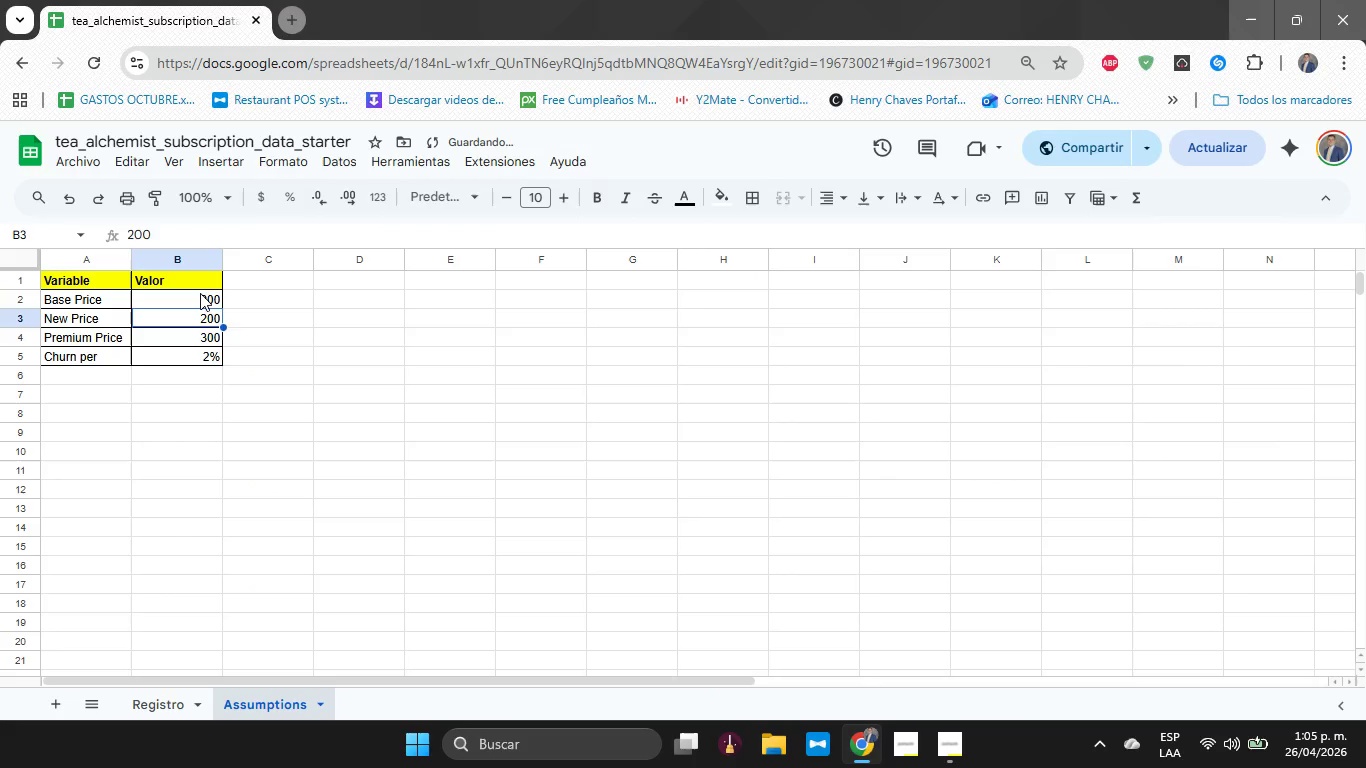 
type(2500)
key(Backspace)
key(Backspace)
key(Backspace)
type(99)
 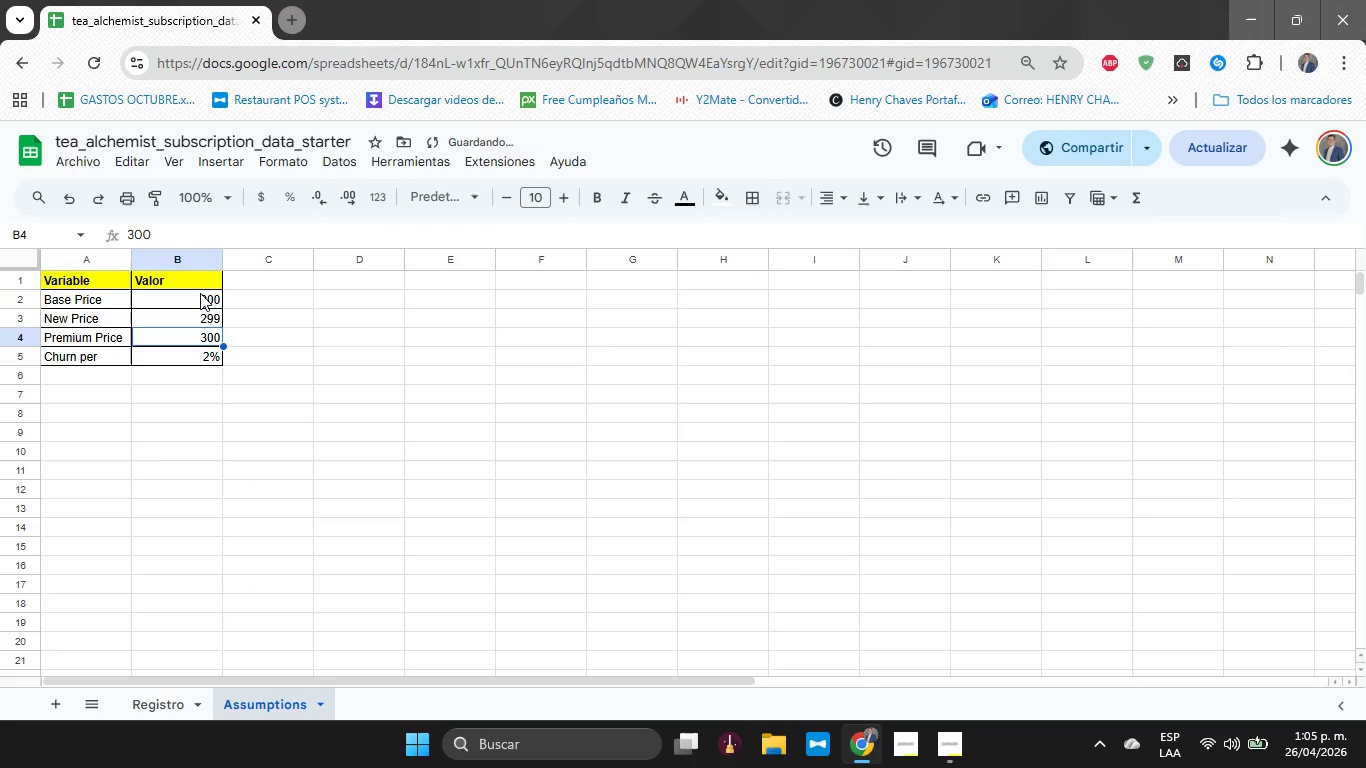 
key(Enter)
 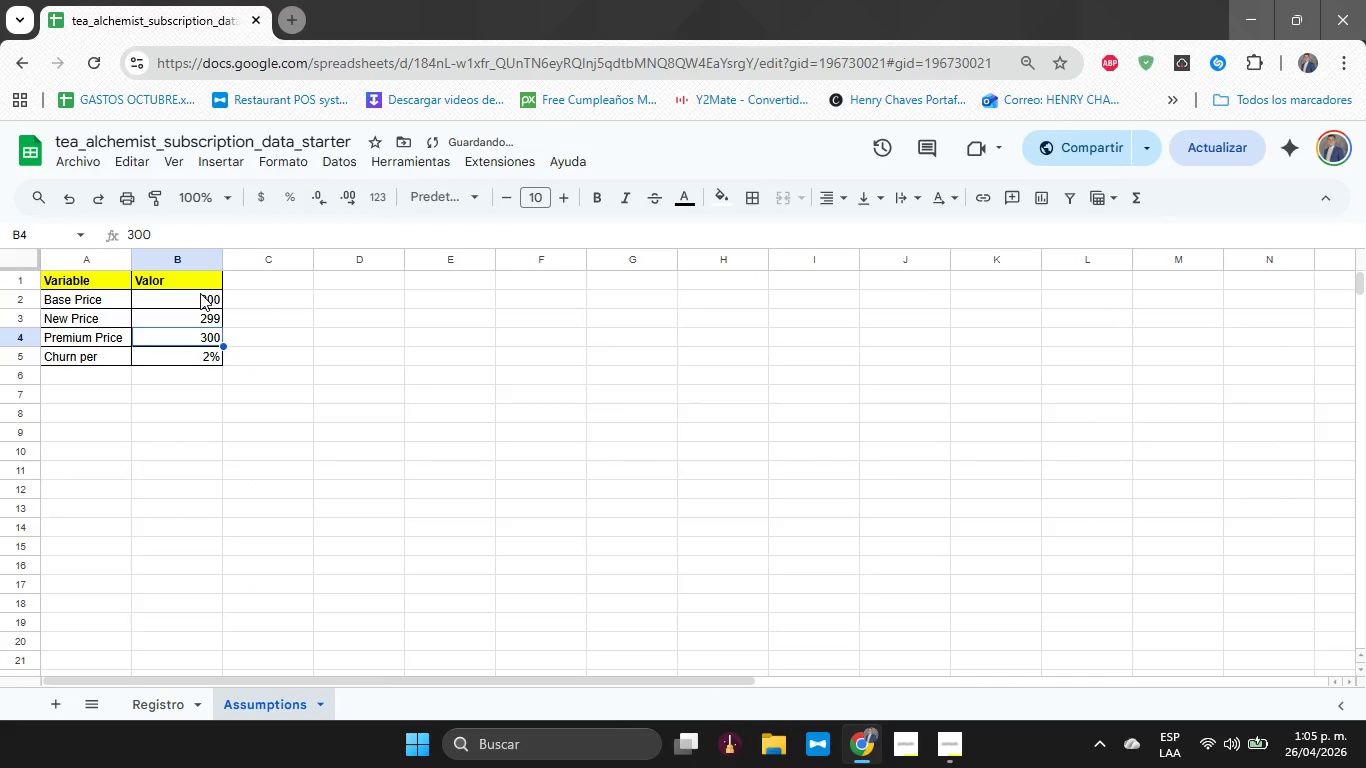 
type(399)
 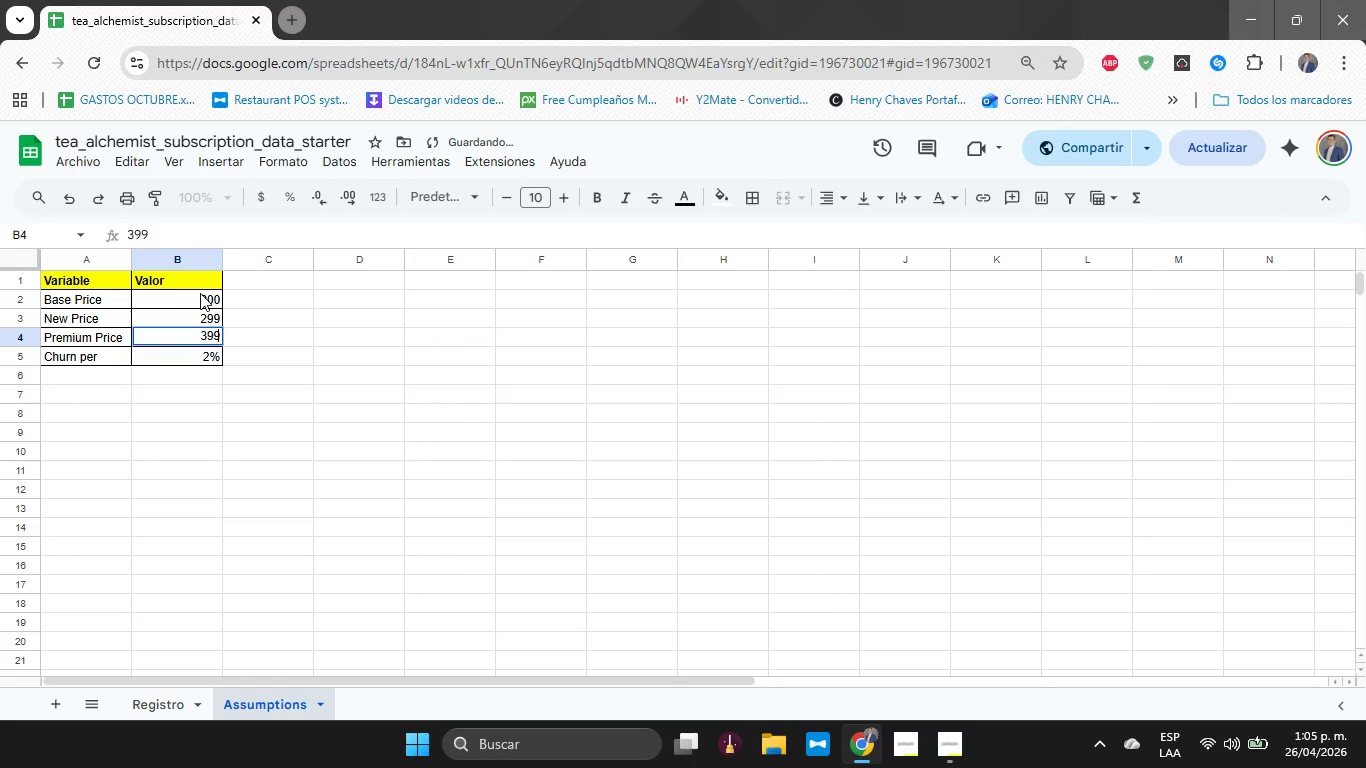 
key(Enter)
 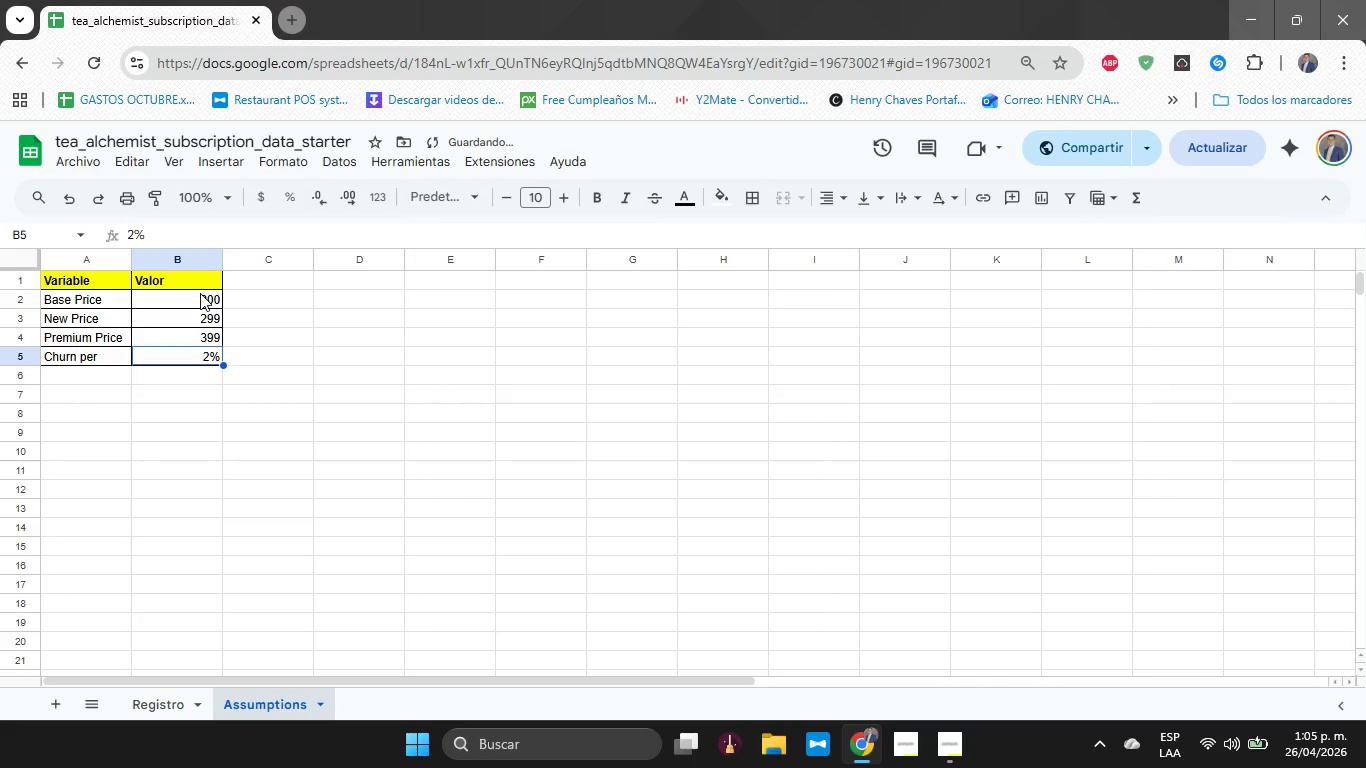 
left_click_drag(start_coordinate=[199, 295], to_coordinate=[196, 334])
 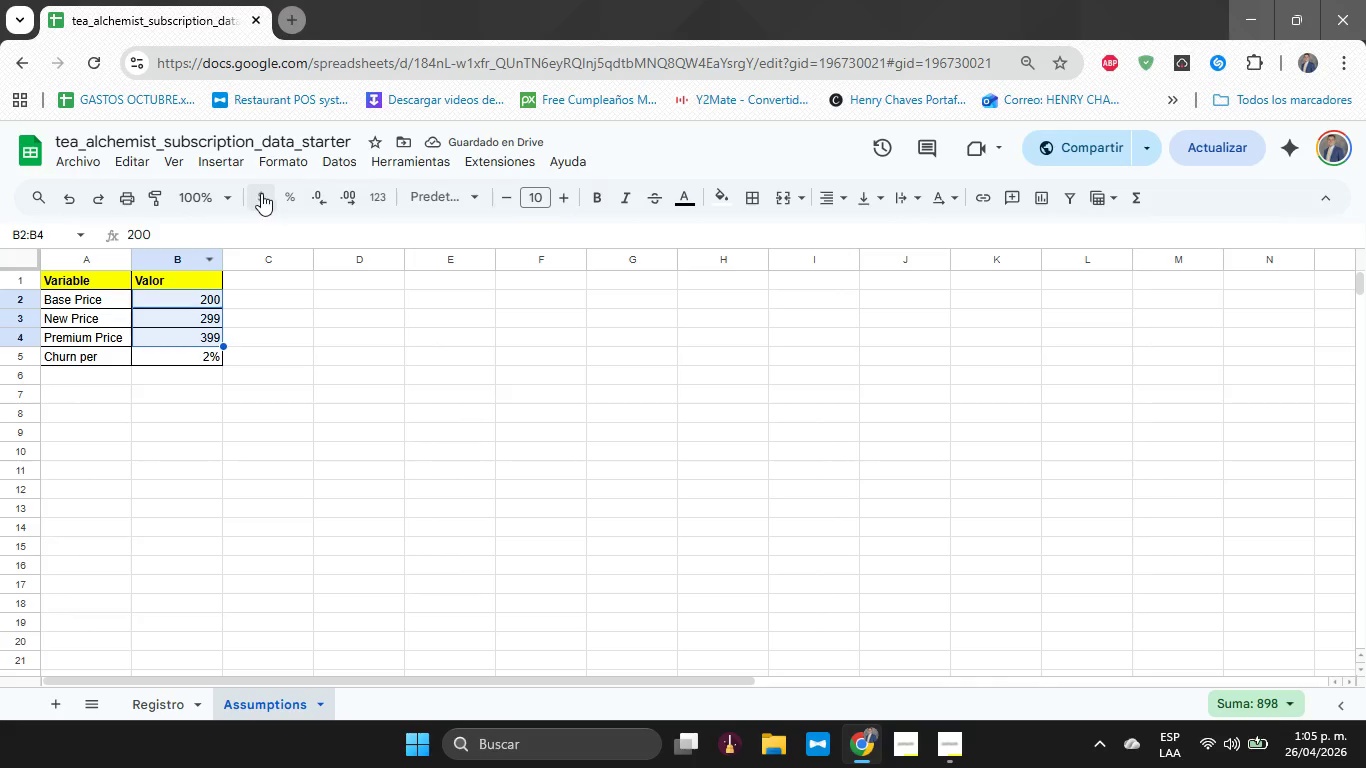 
left_click([261, 193])
 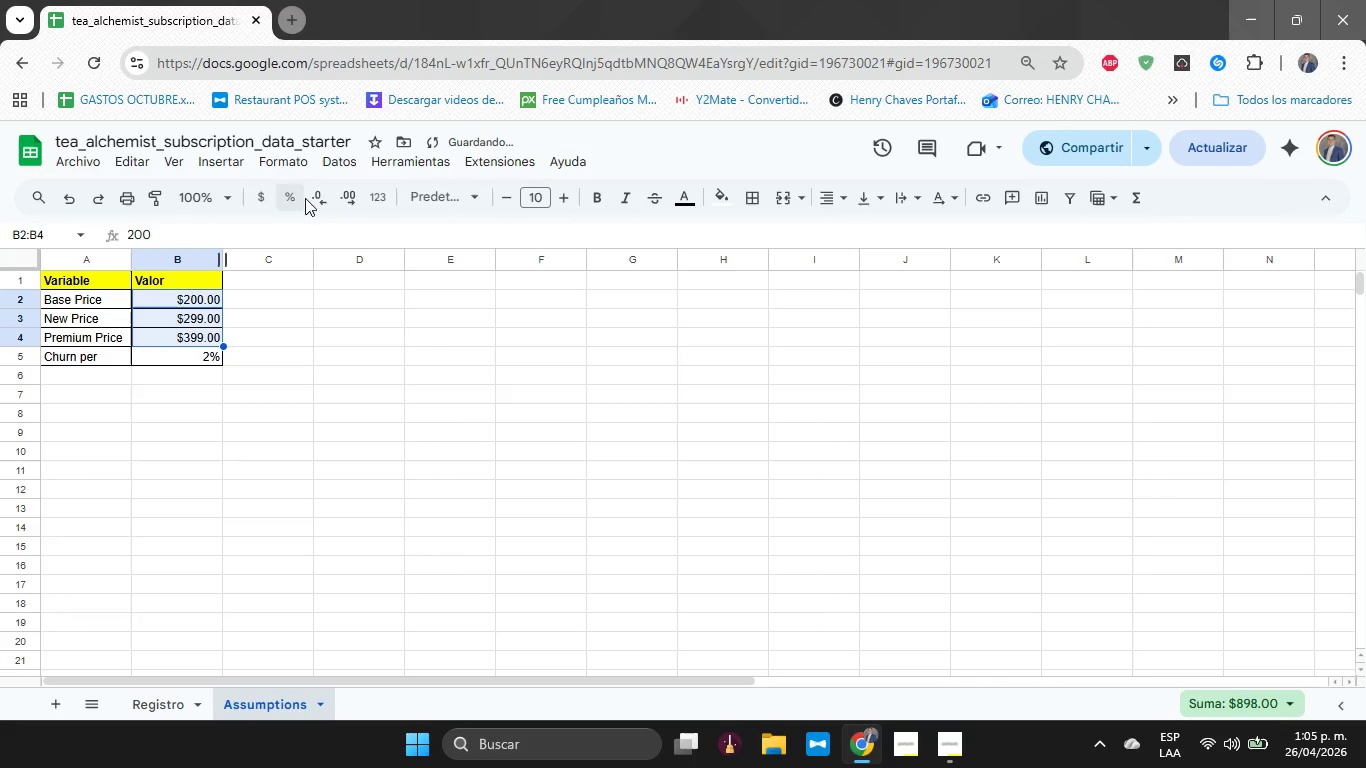 
double_click([321, 199])
 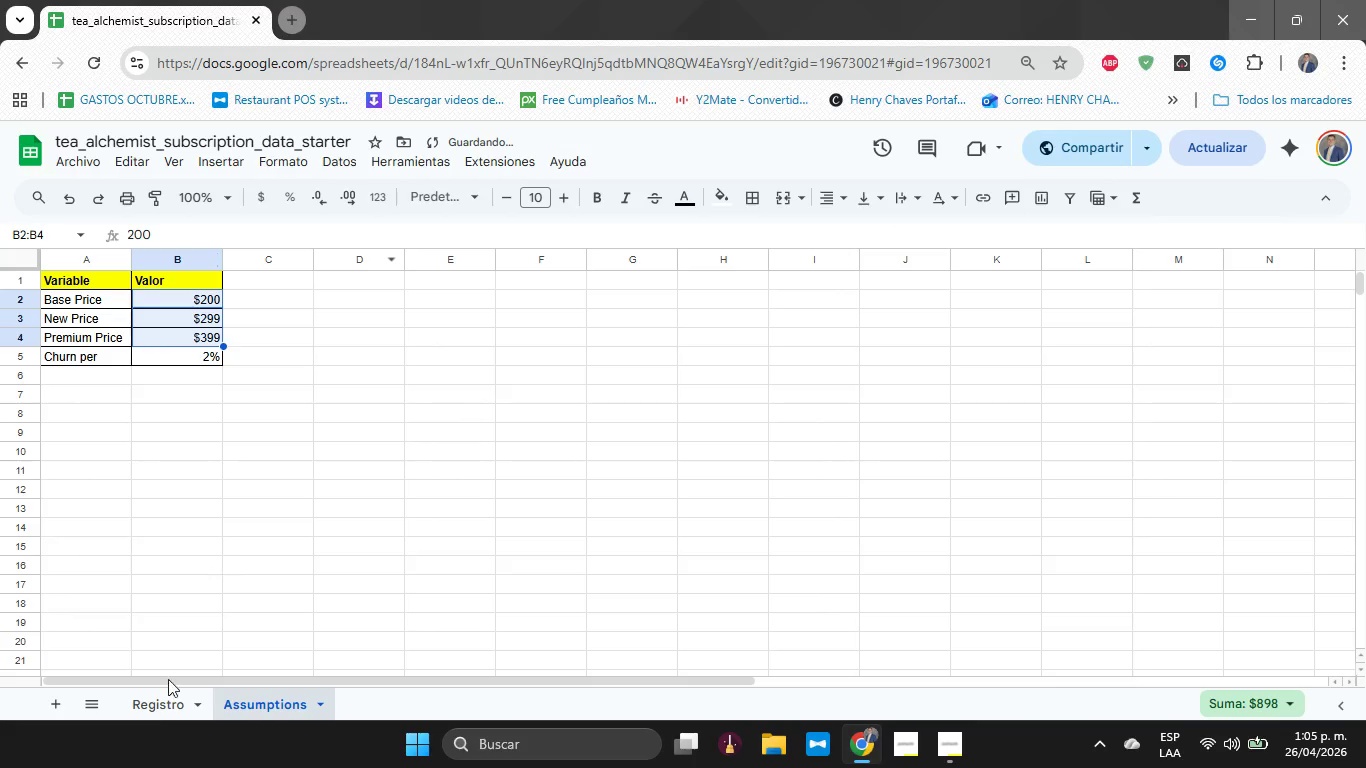 
left_click([161, 706])
 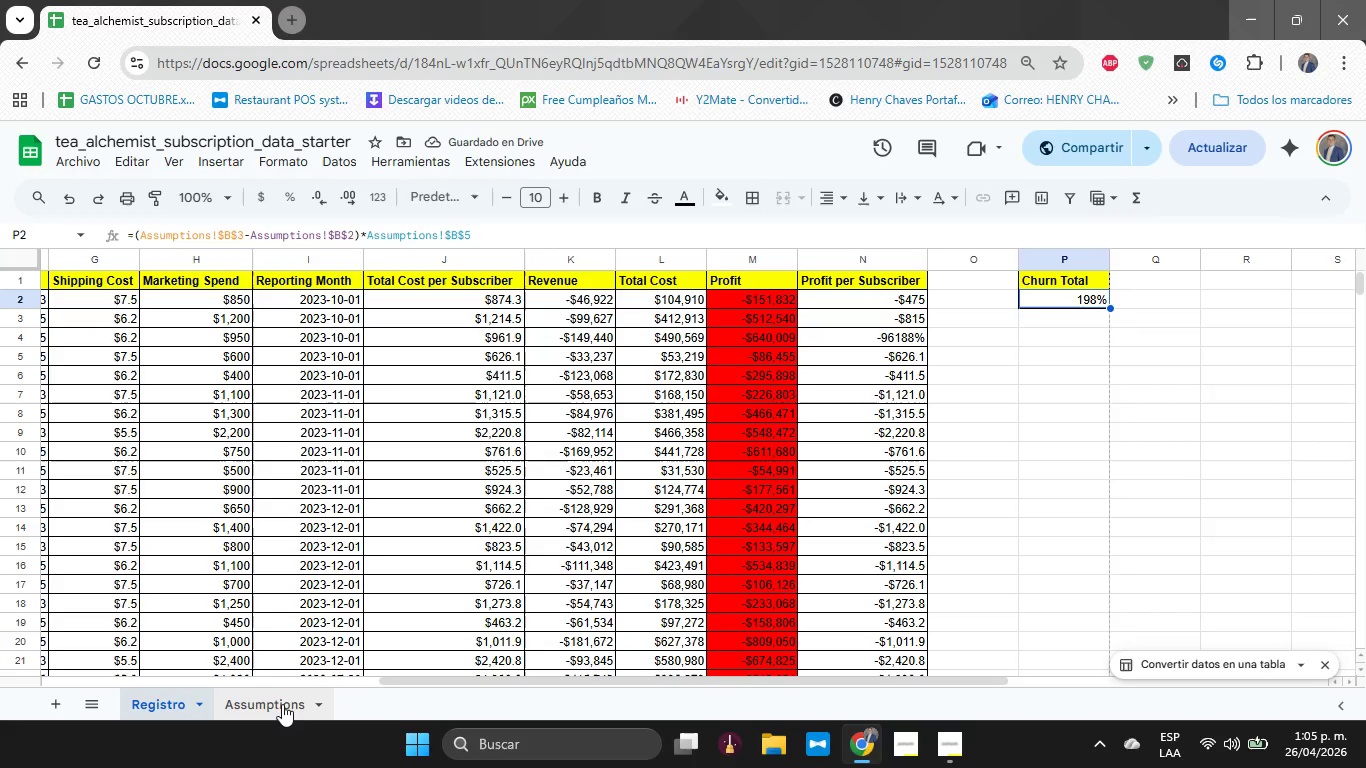 
left_click([275, 706])
 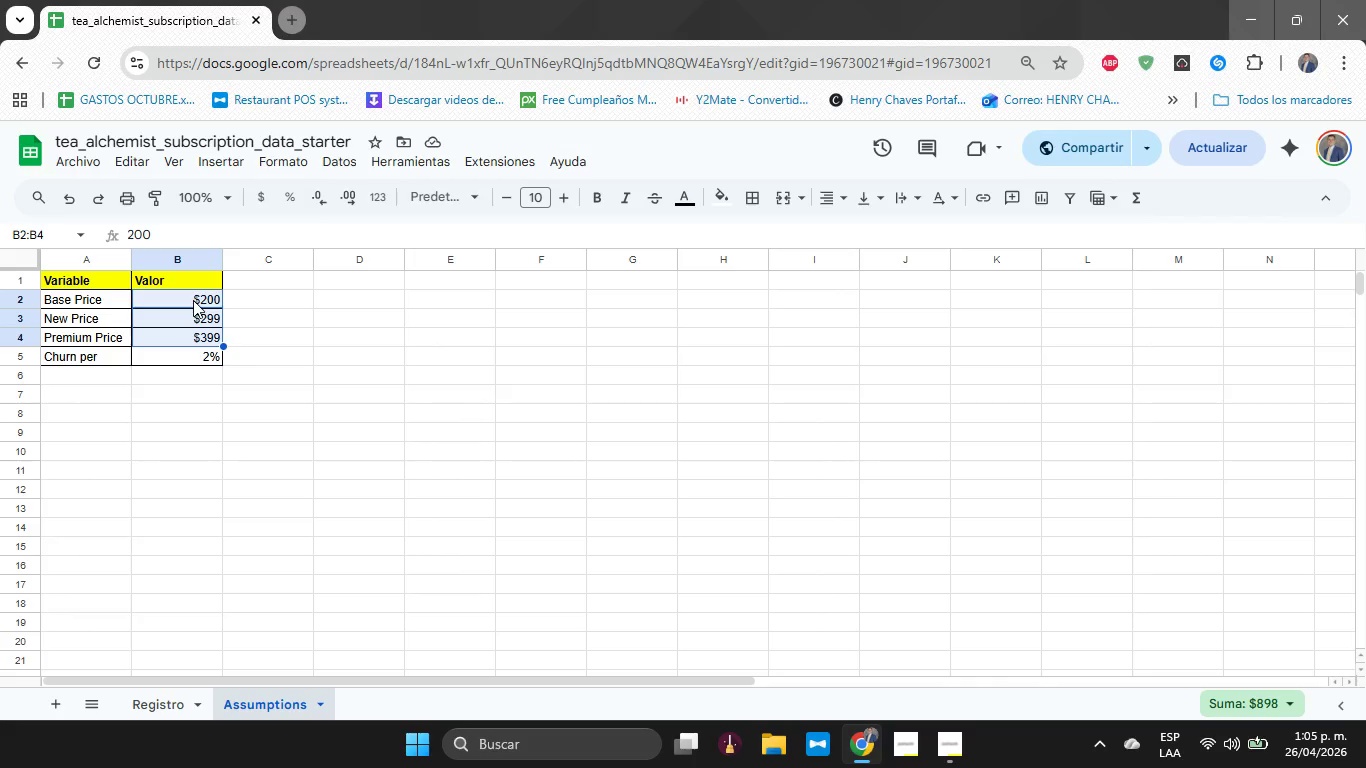 
left_click([193, 300])
 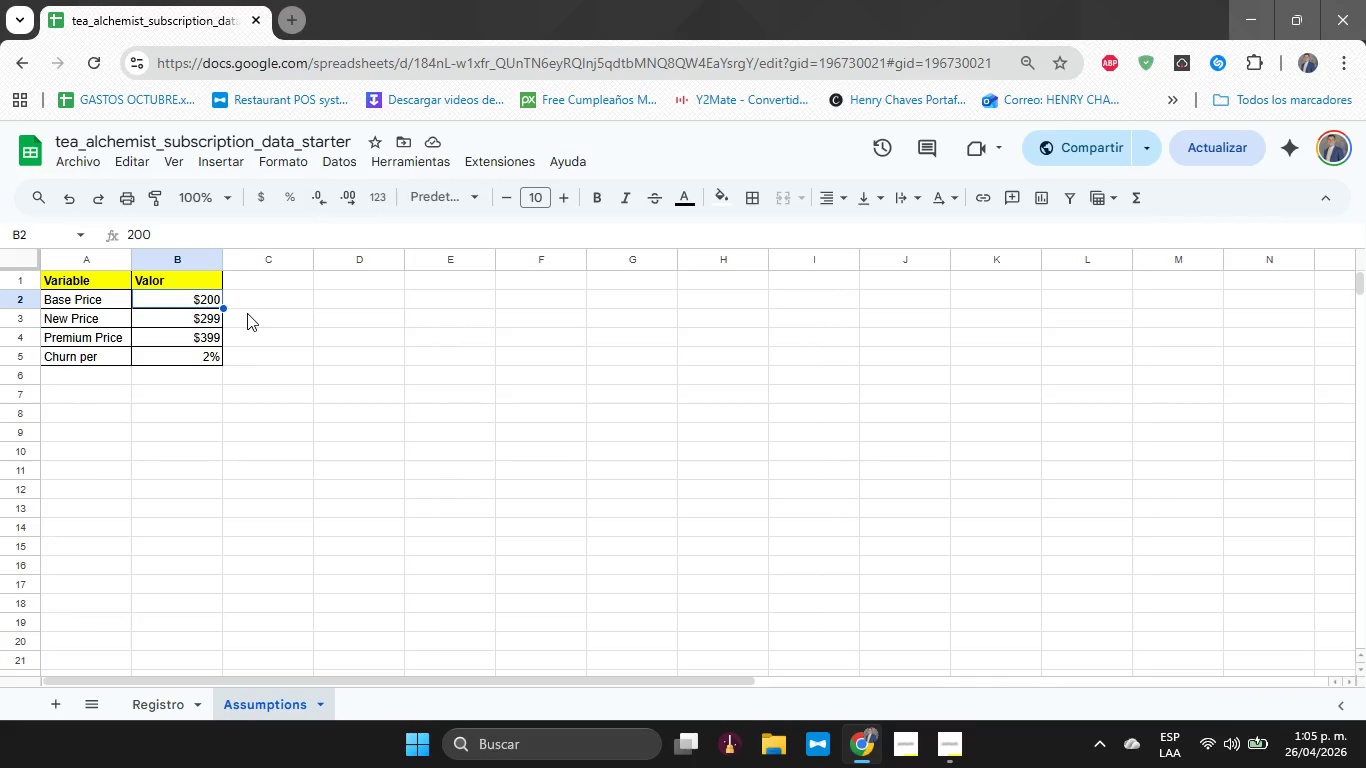 
type(99)
key(Backspace)
key(Backspace)
type(199)
 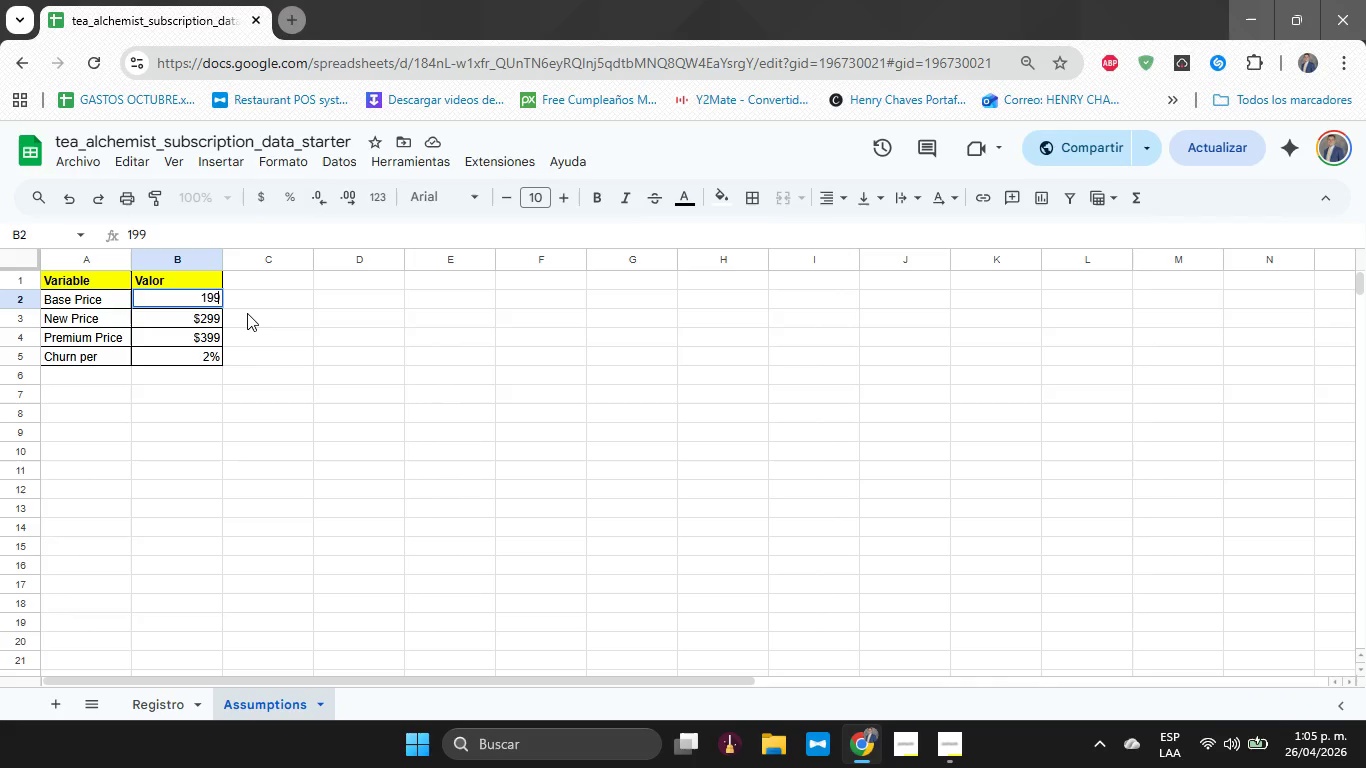 
key(Enter)
 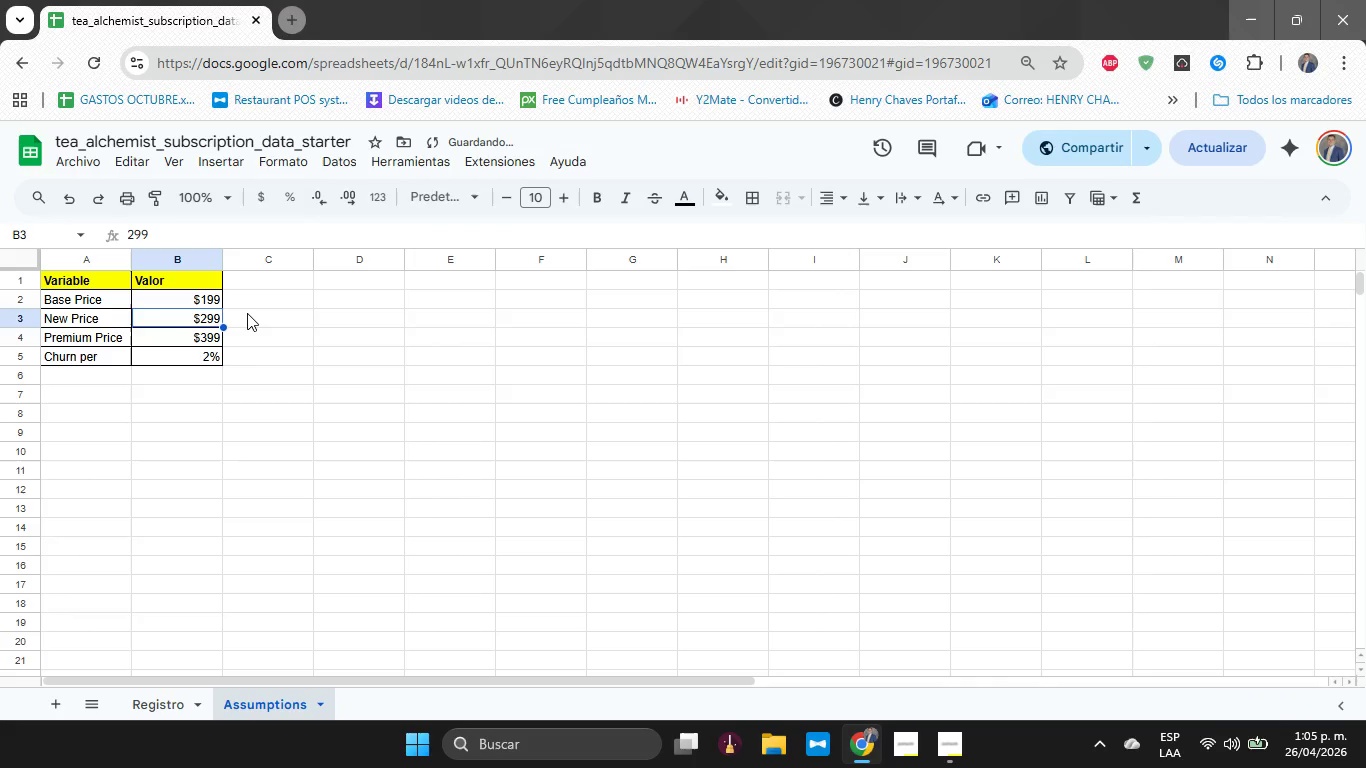 
key(ArrowDown)
 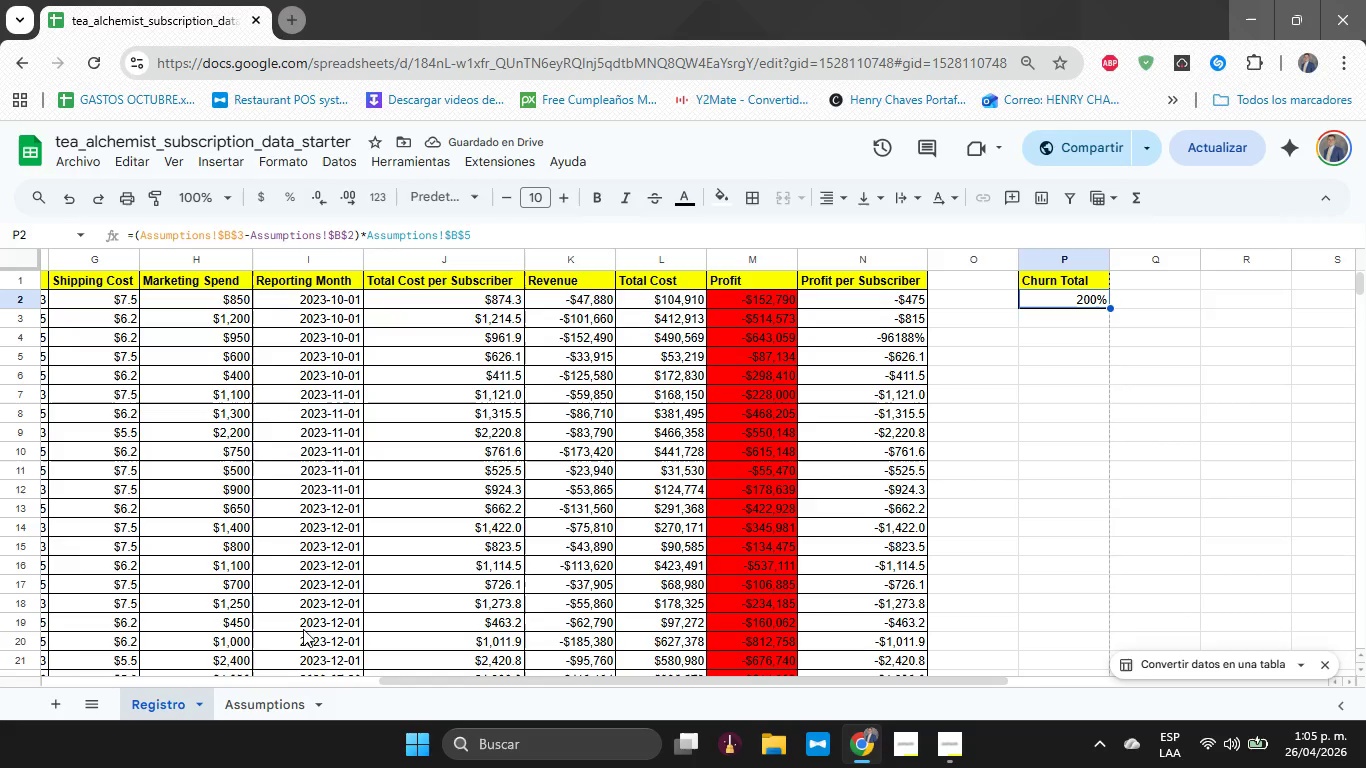 
scroll: coordinate [765, 448], scroll_direction: down, amount: 17.0
 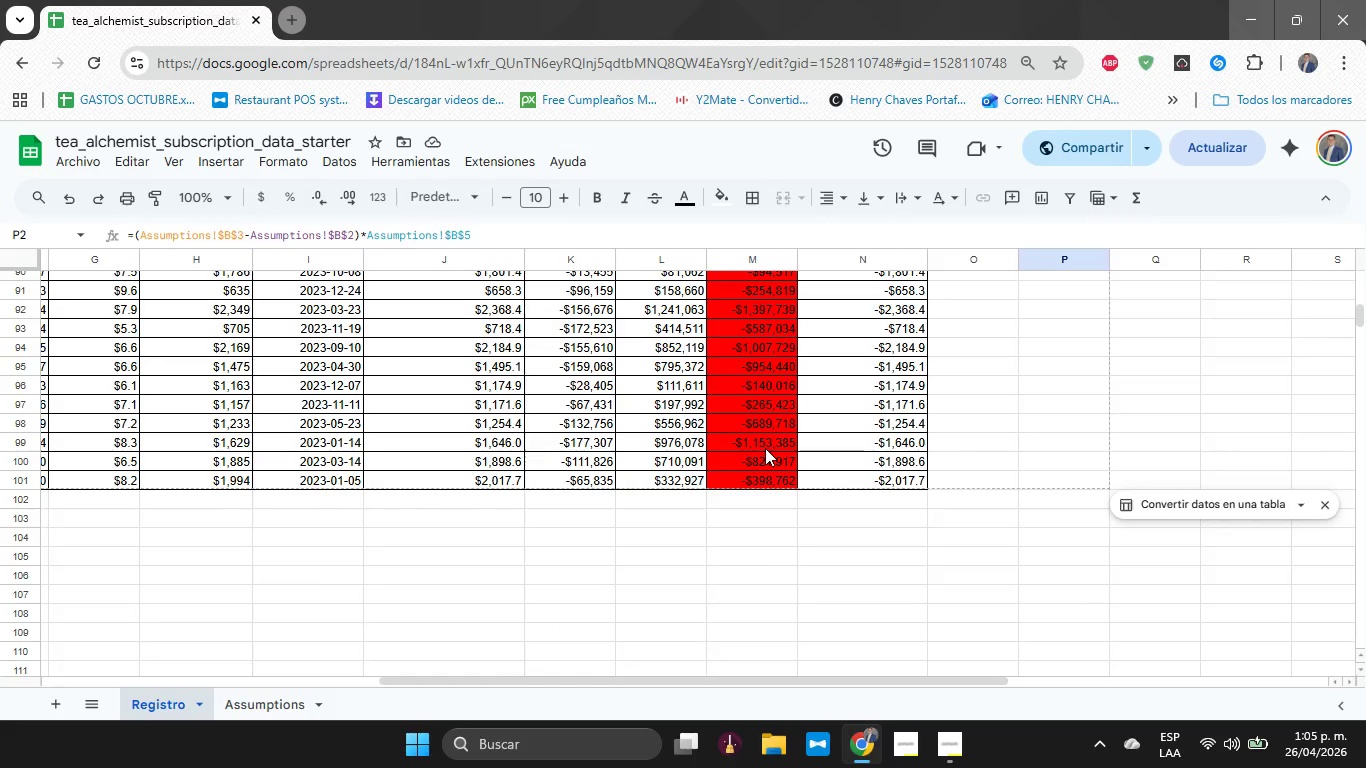 
scroll: coordinate [765, 449], scroll_direction: up, amount: 22.0
 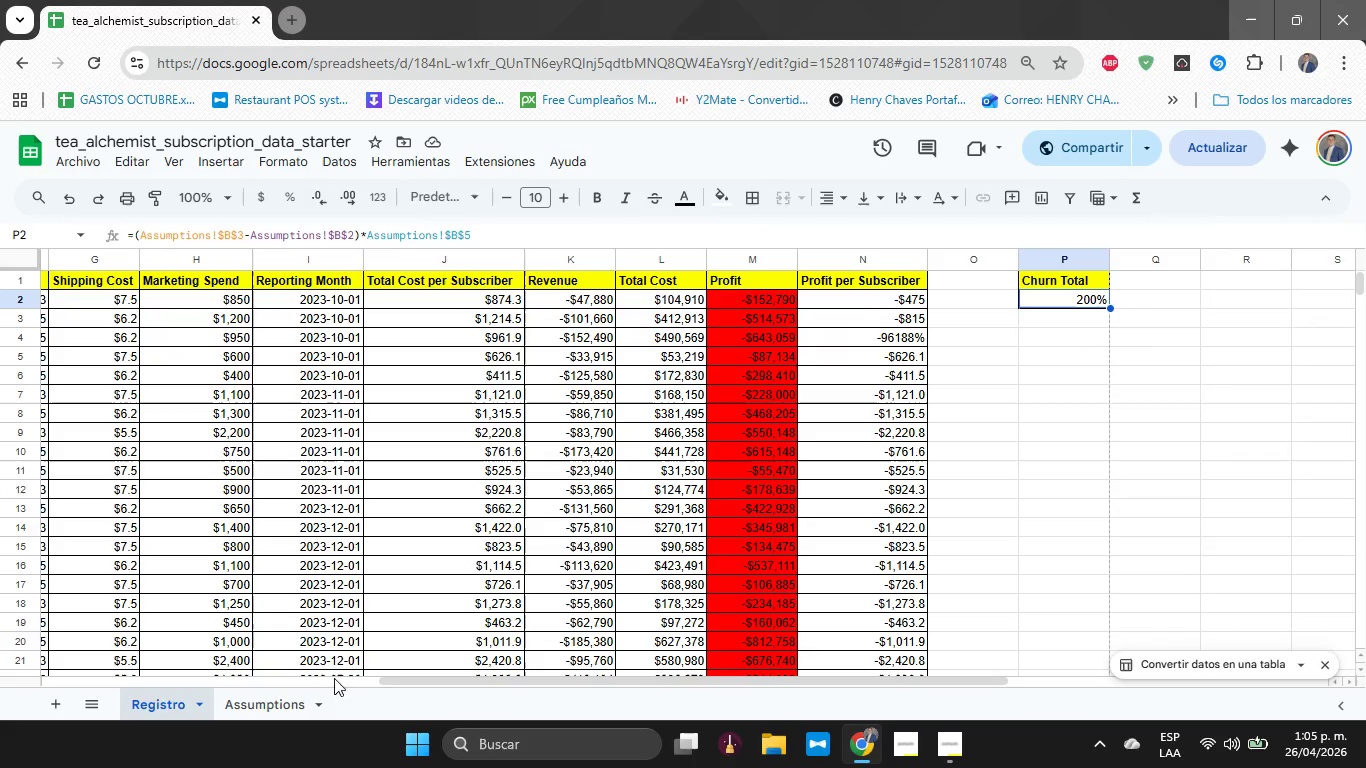 
left_click([257, 698])
 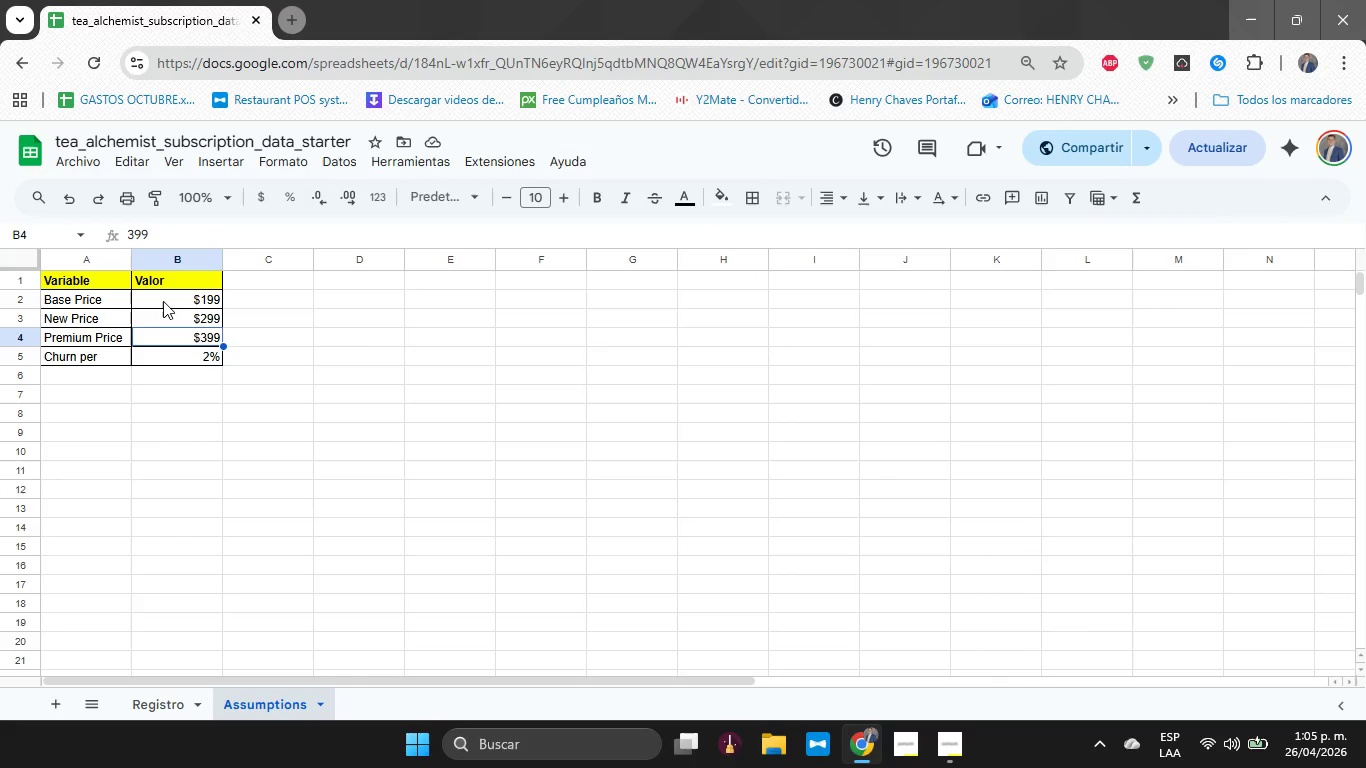 
left_click([163, 301])
 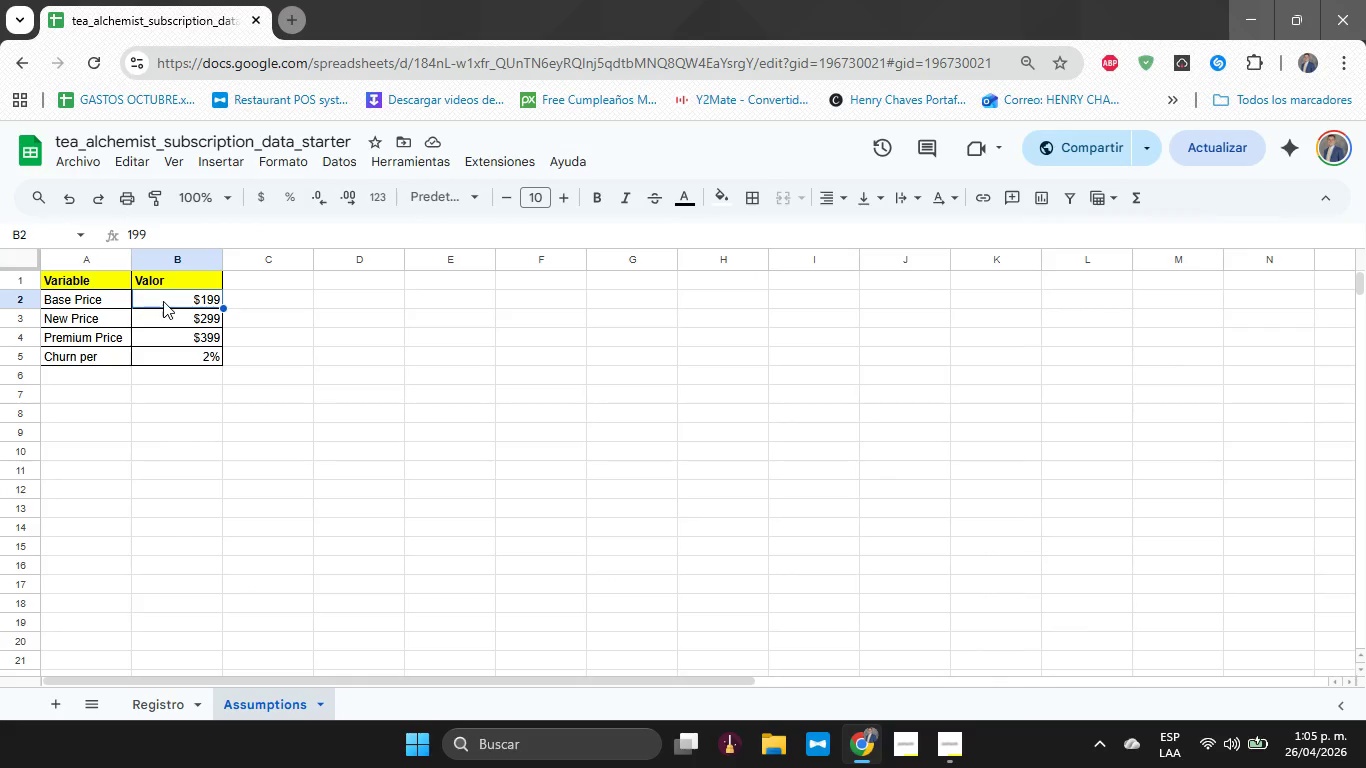 
type(19)
 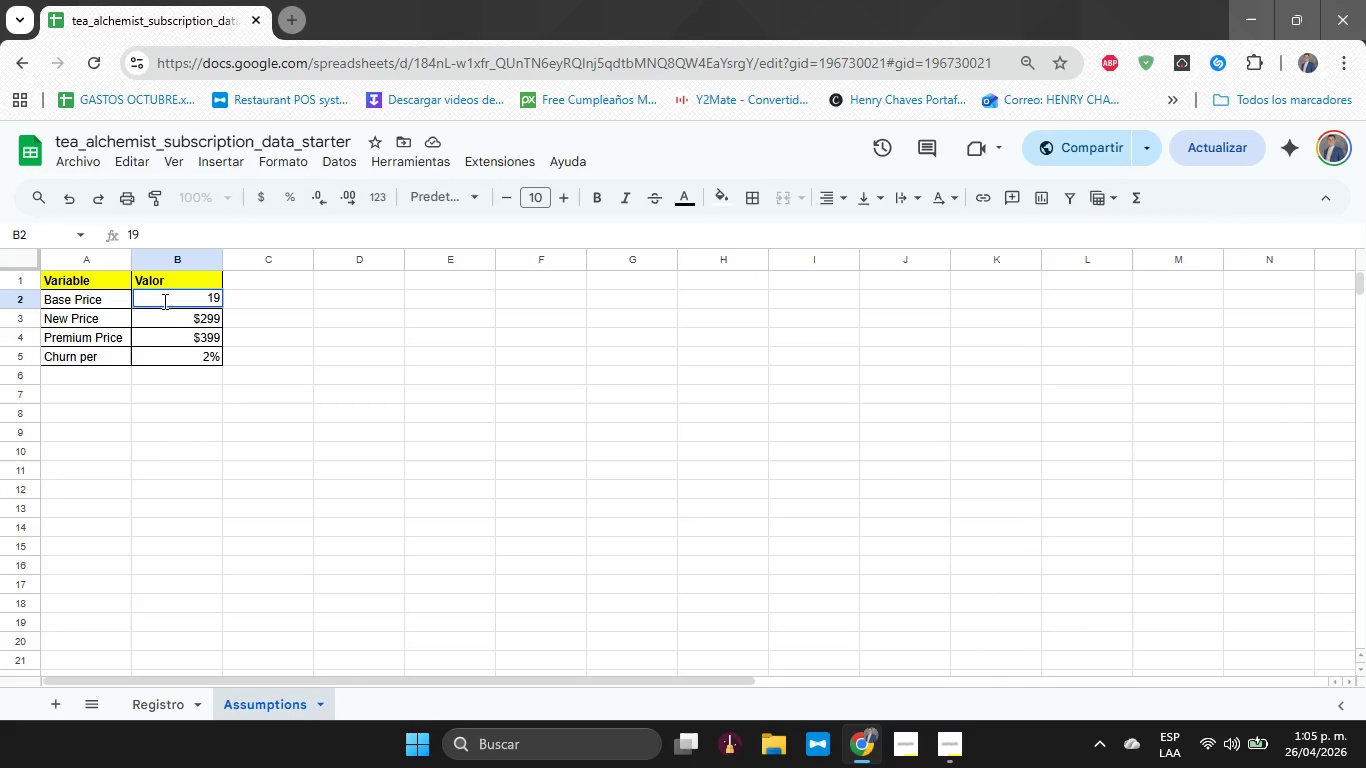 
key(Enter)
 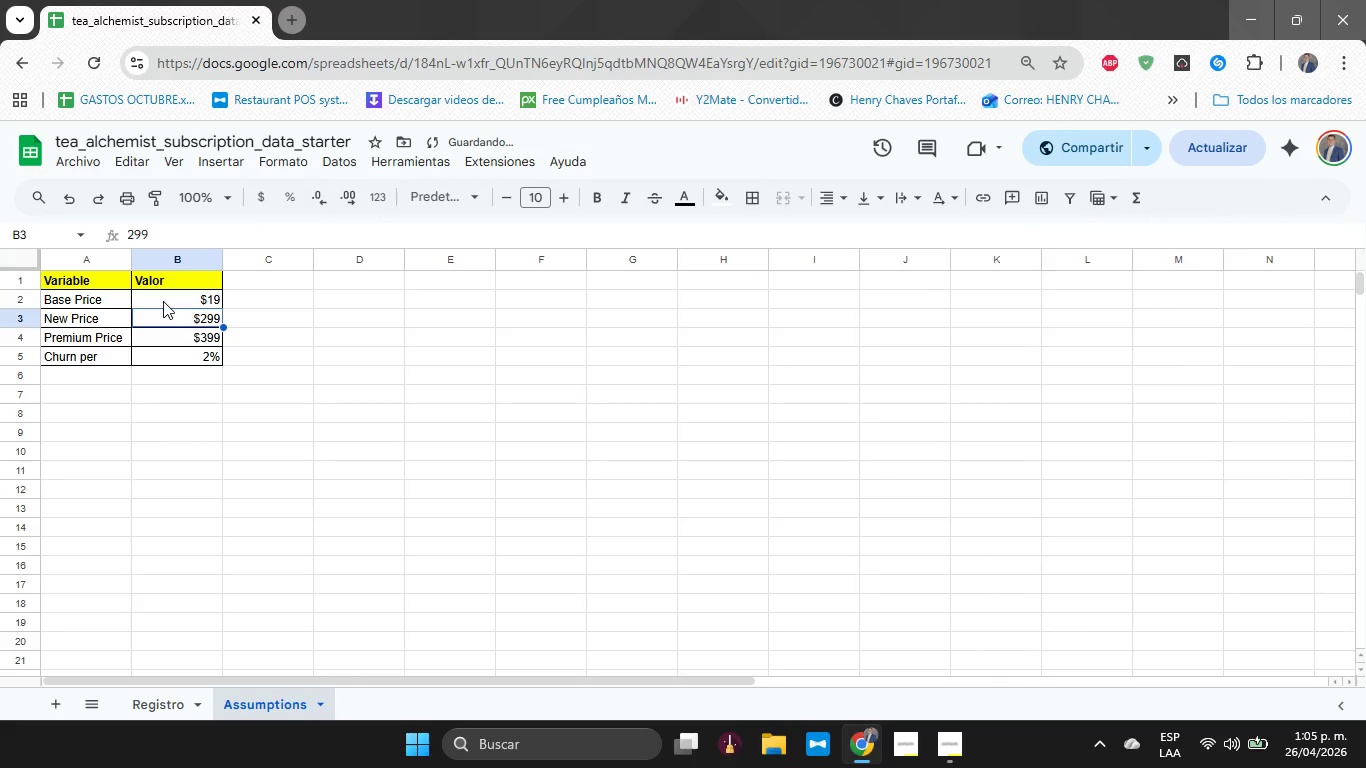 
type(29)
 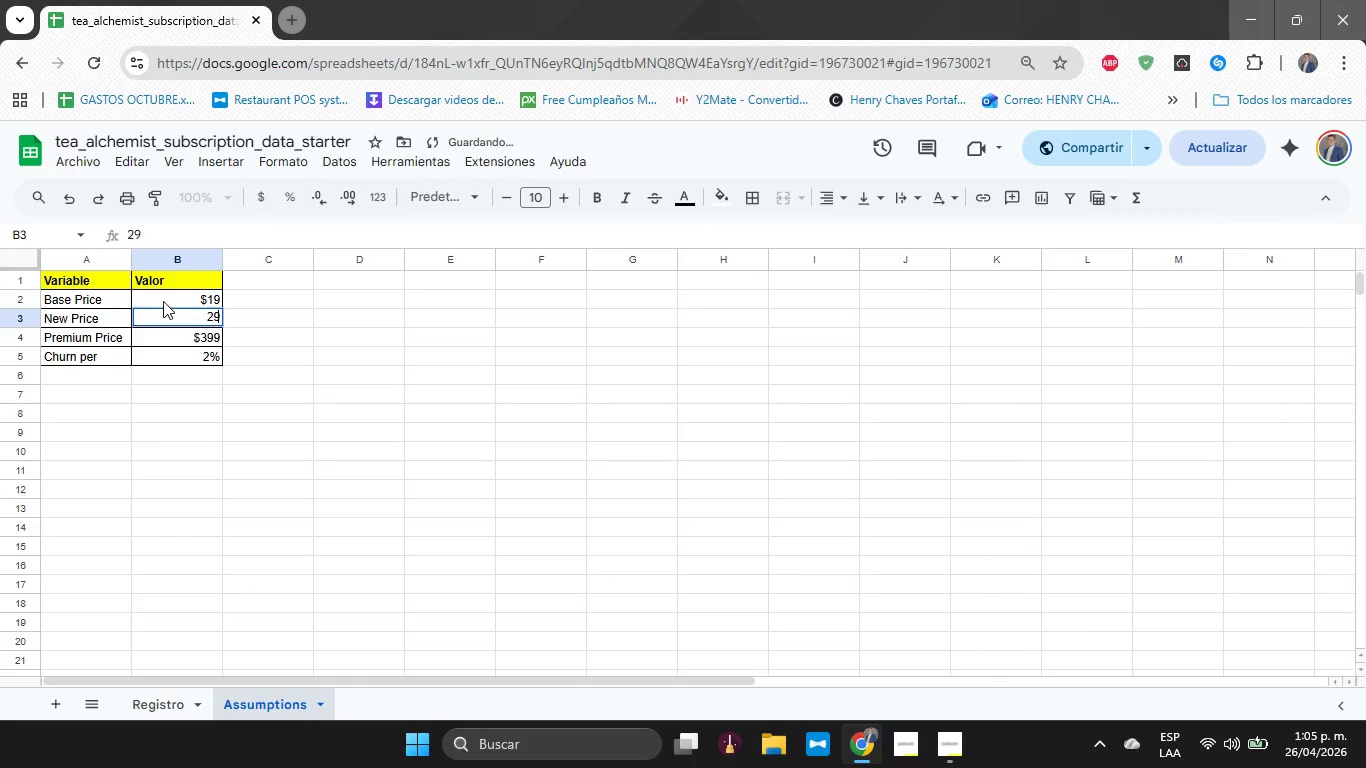 
key(Enter)
 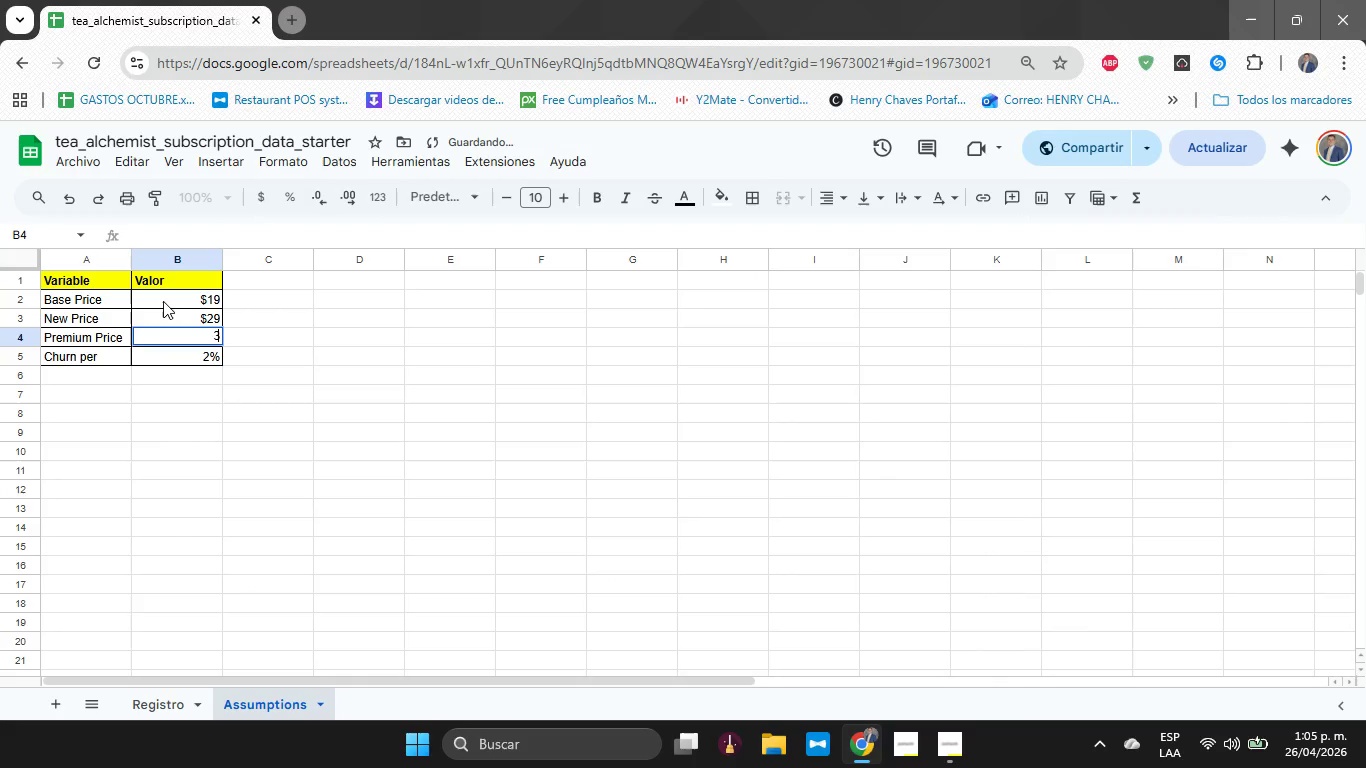 
type(39)
 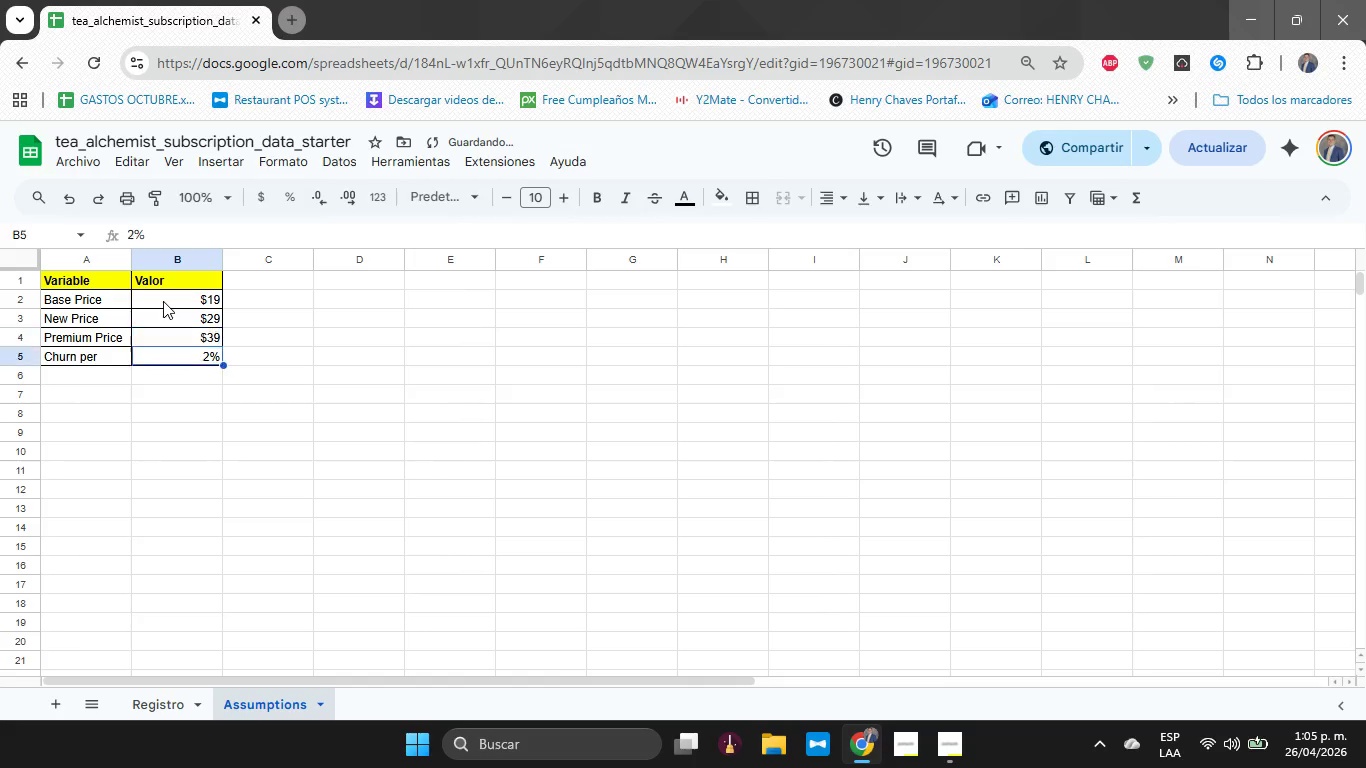 
key(Enter)
 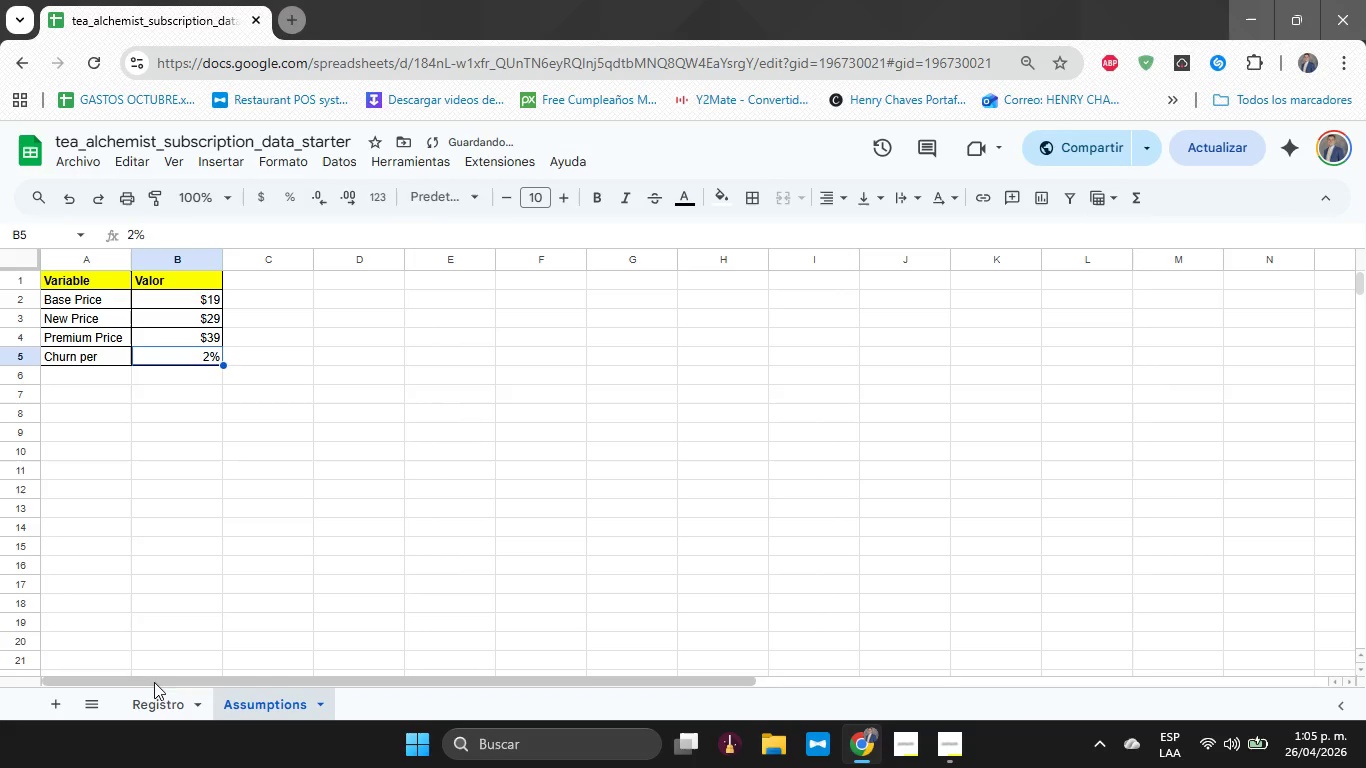 
left_click([157, 699])
 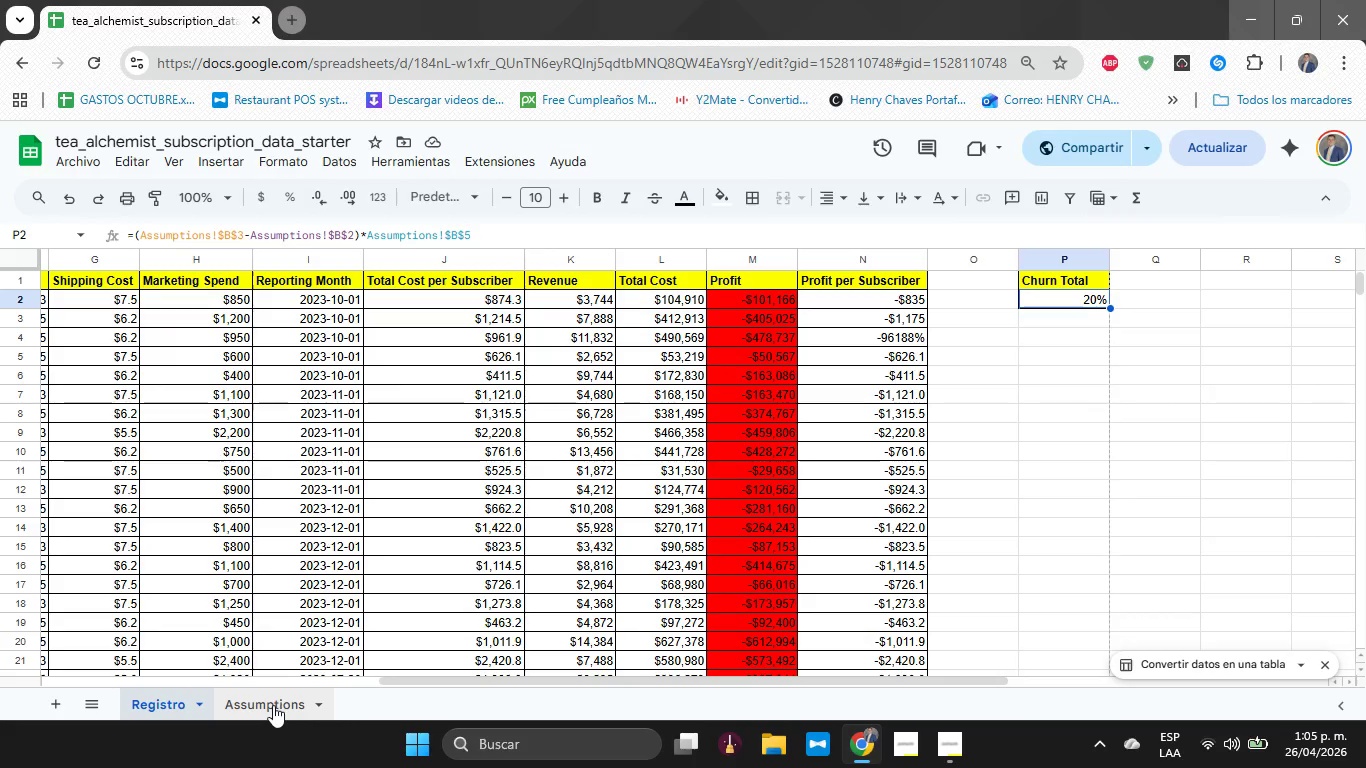 
wait(5.55)
 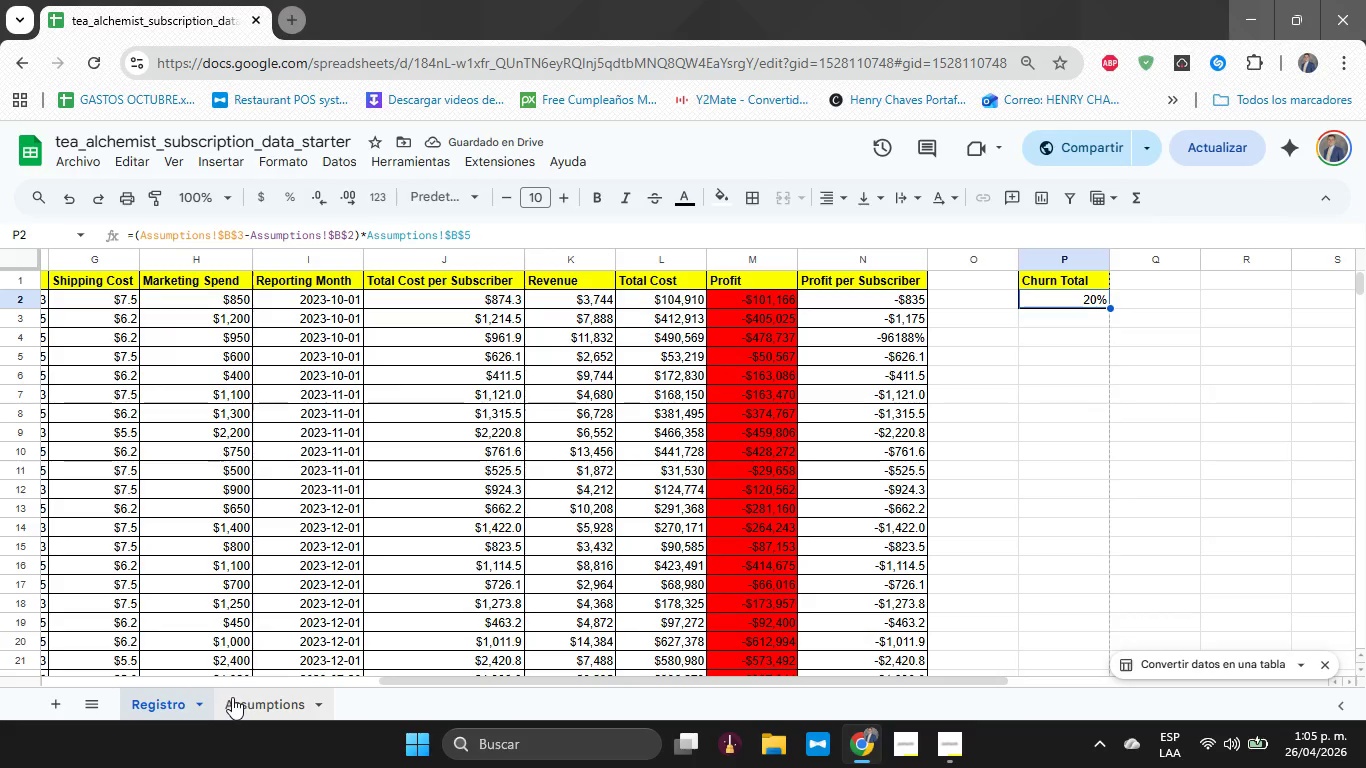 
left_click([273, 705])
 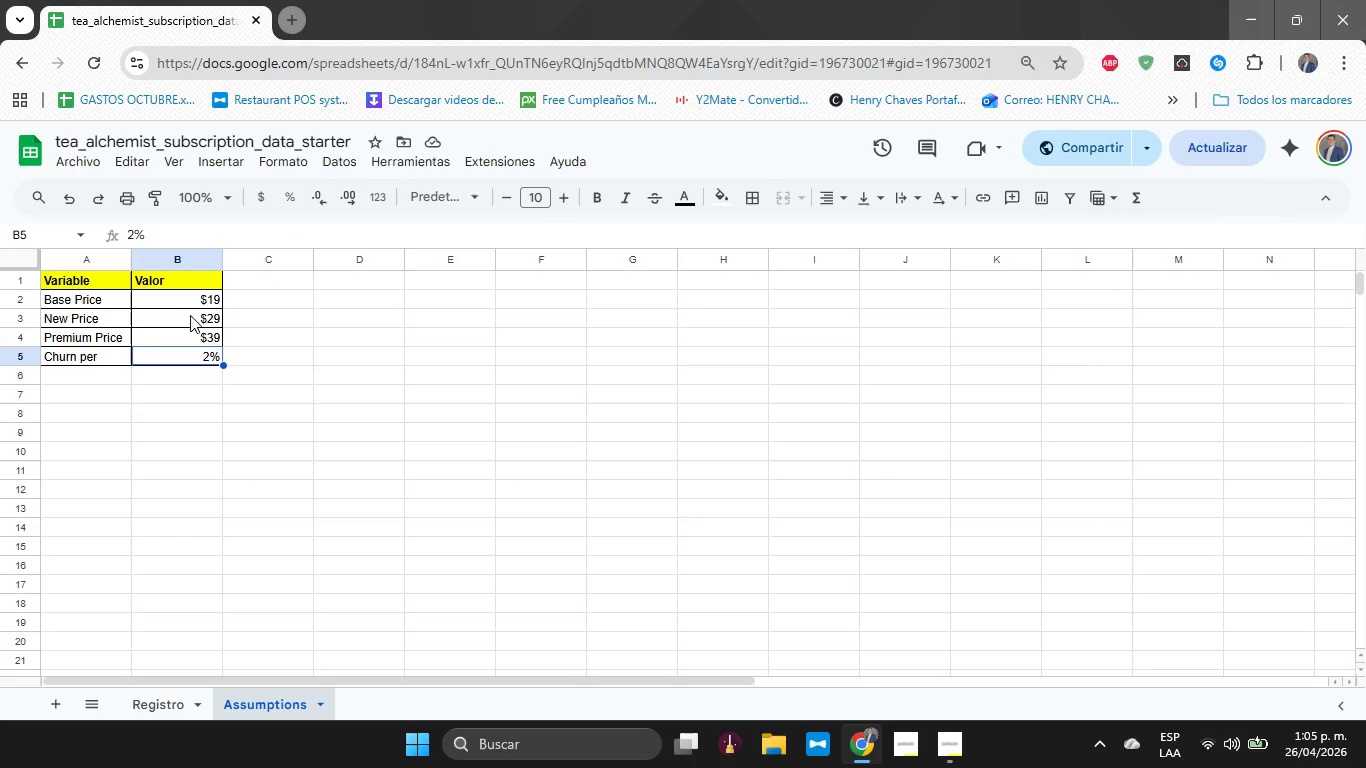 
left_click([185, 302])
 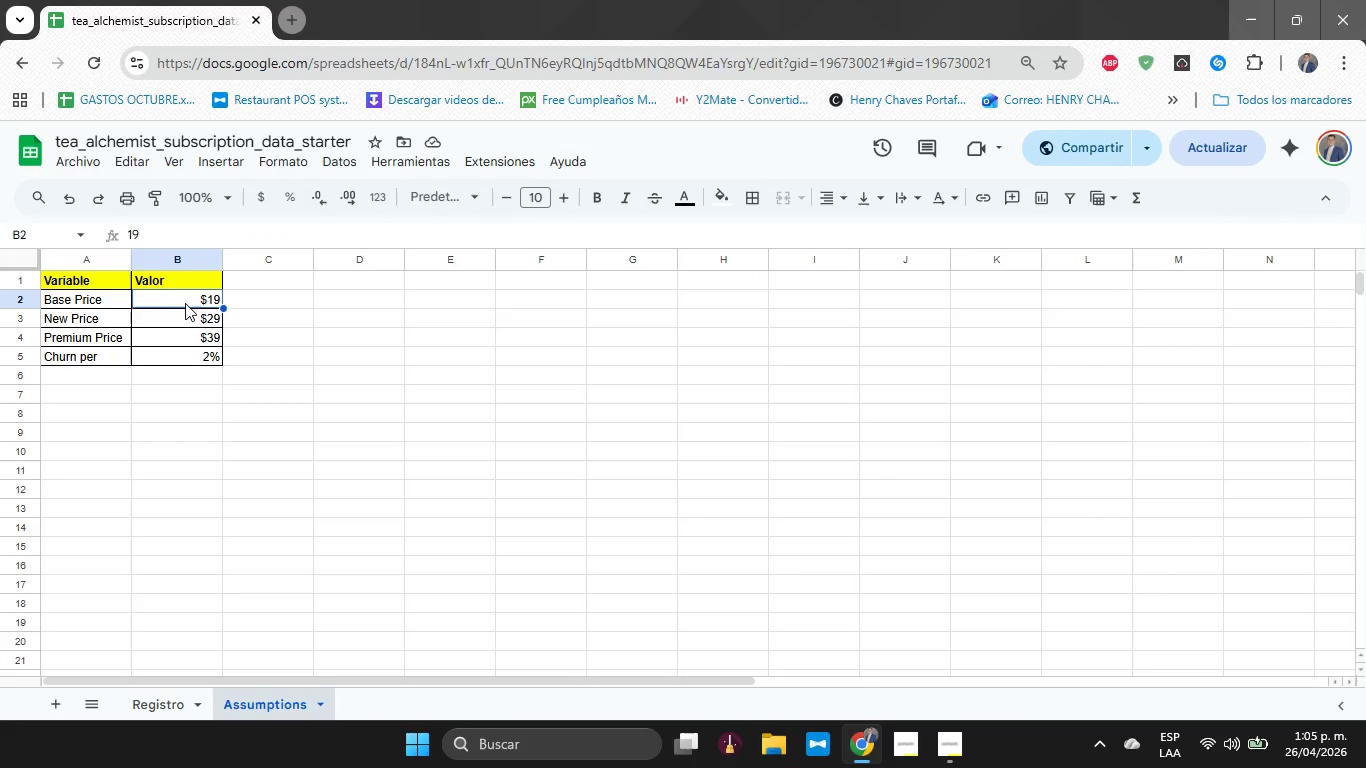 
key(0)
 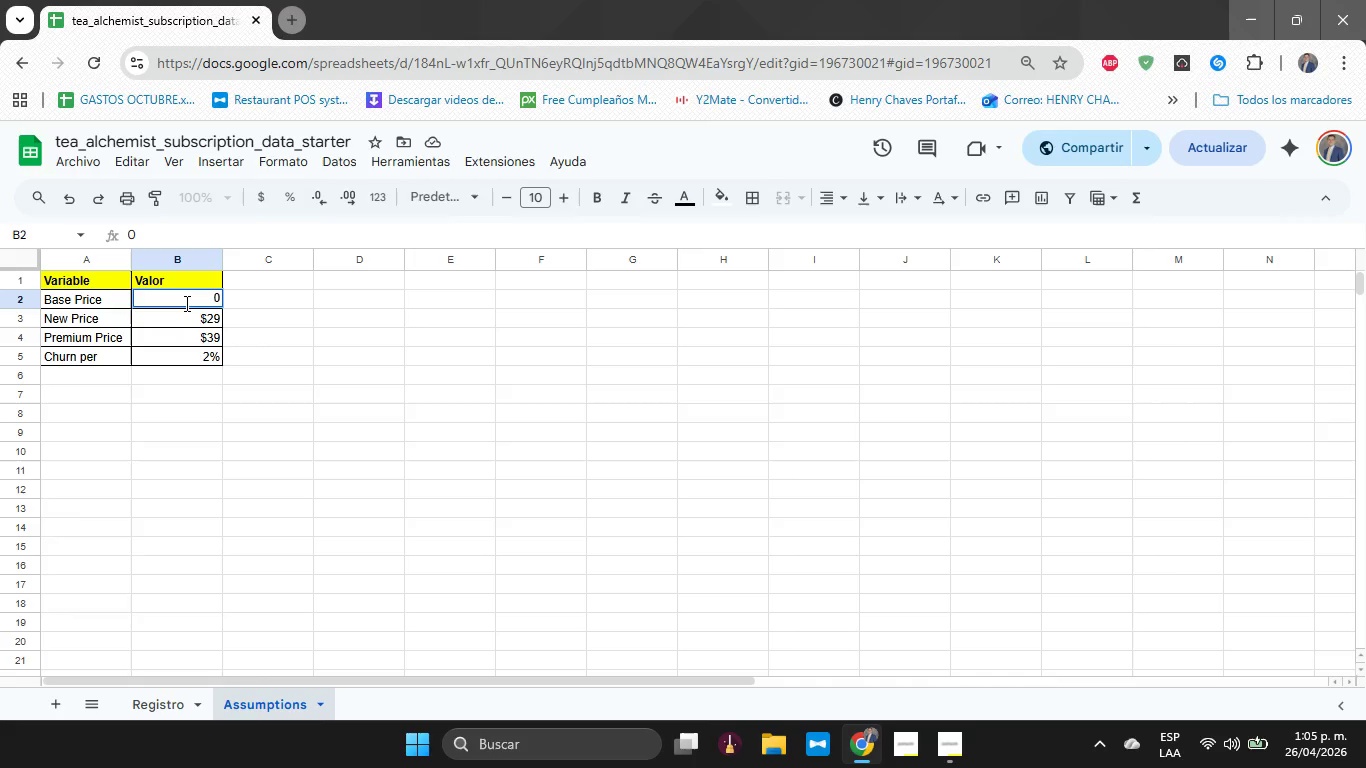 
key(Enter)
 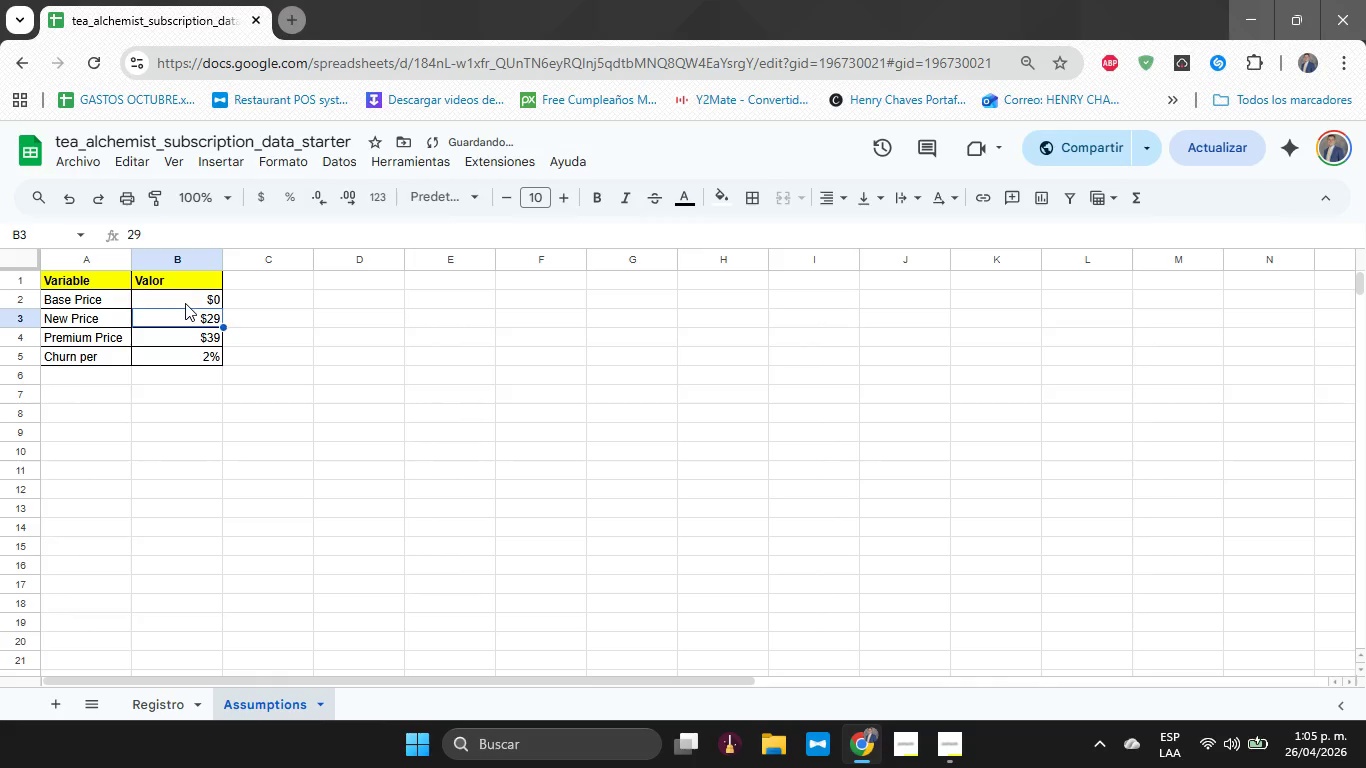 
key(0)
 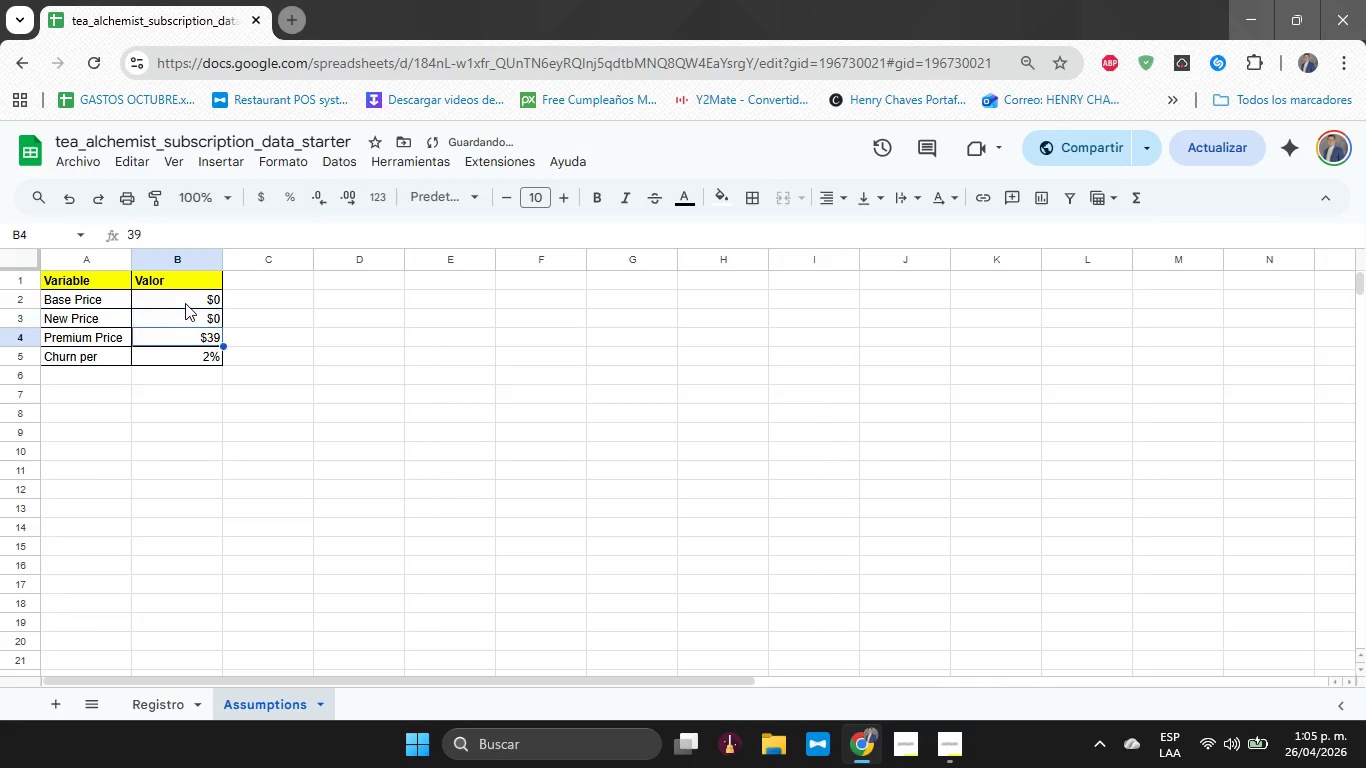 
key(Enter)
 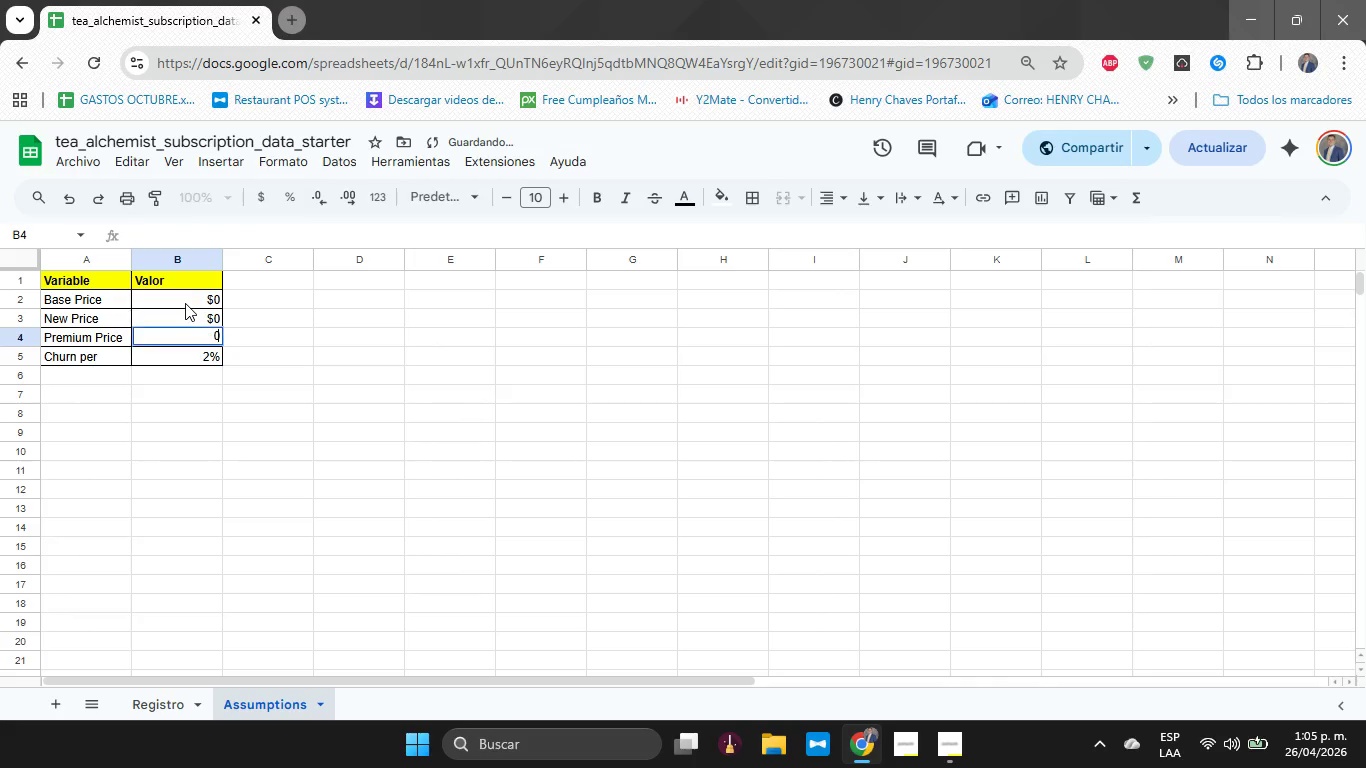 
key(0)
 